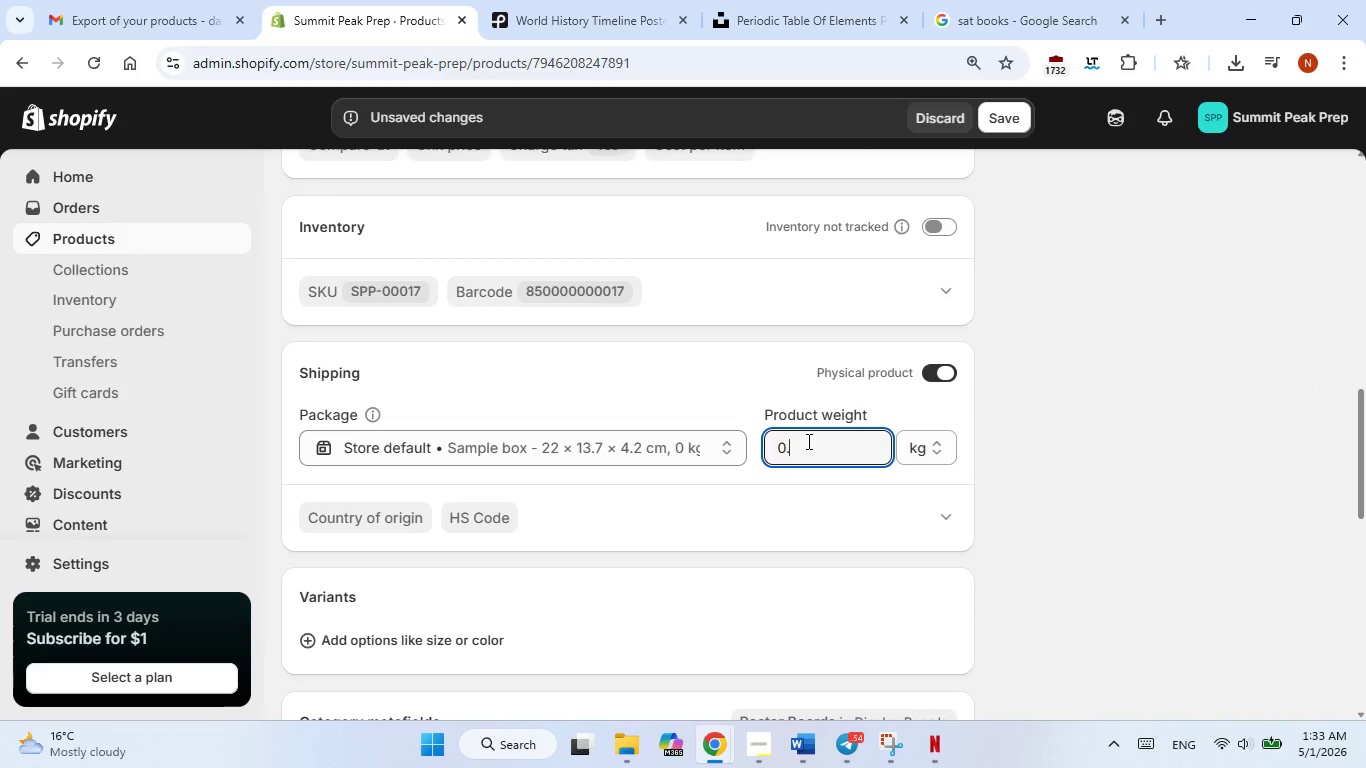 
key(Numpad0)
 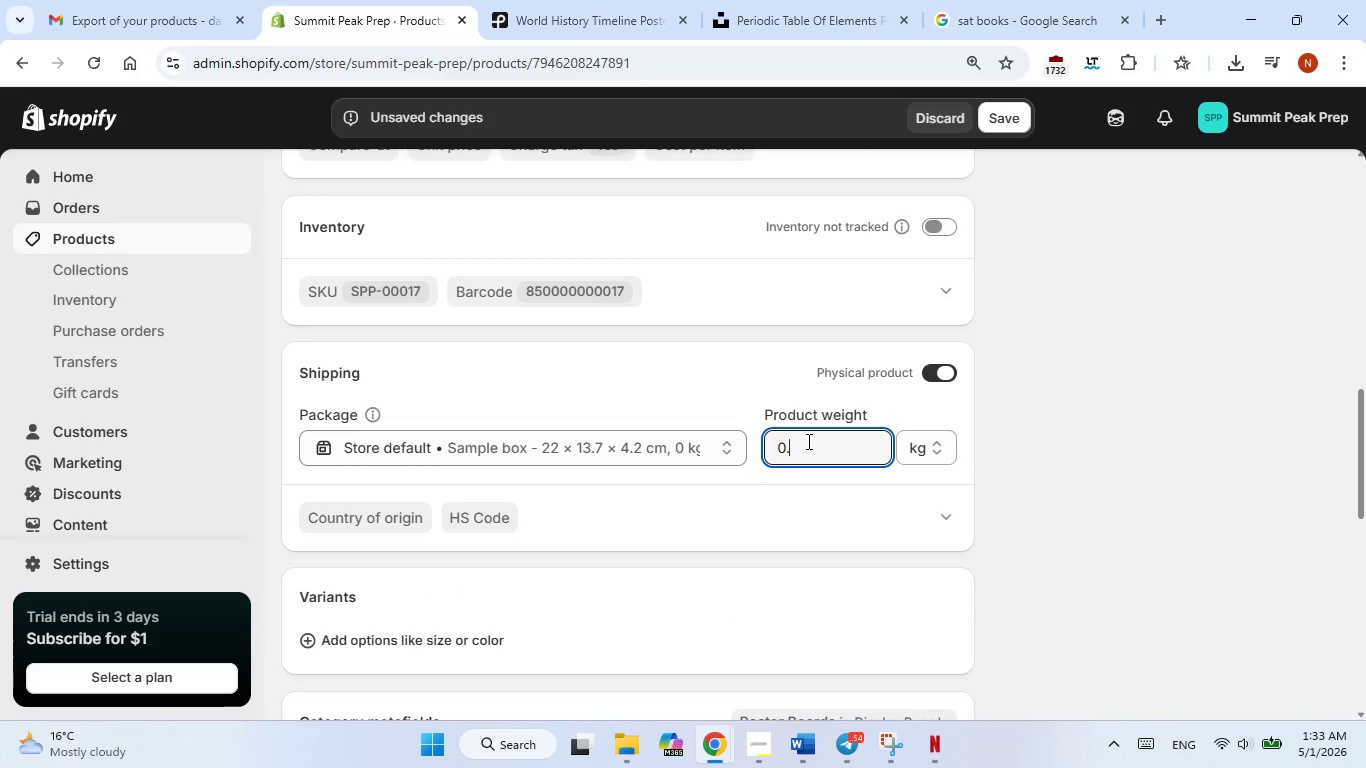 
key(NumpadDecimal)
 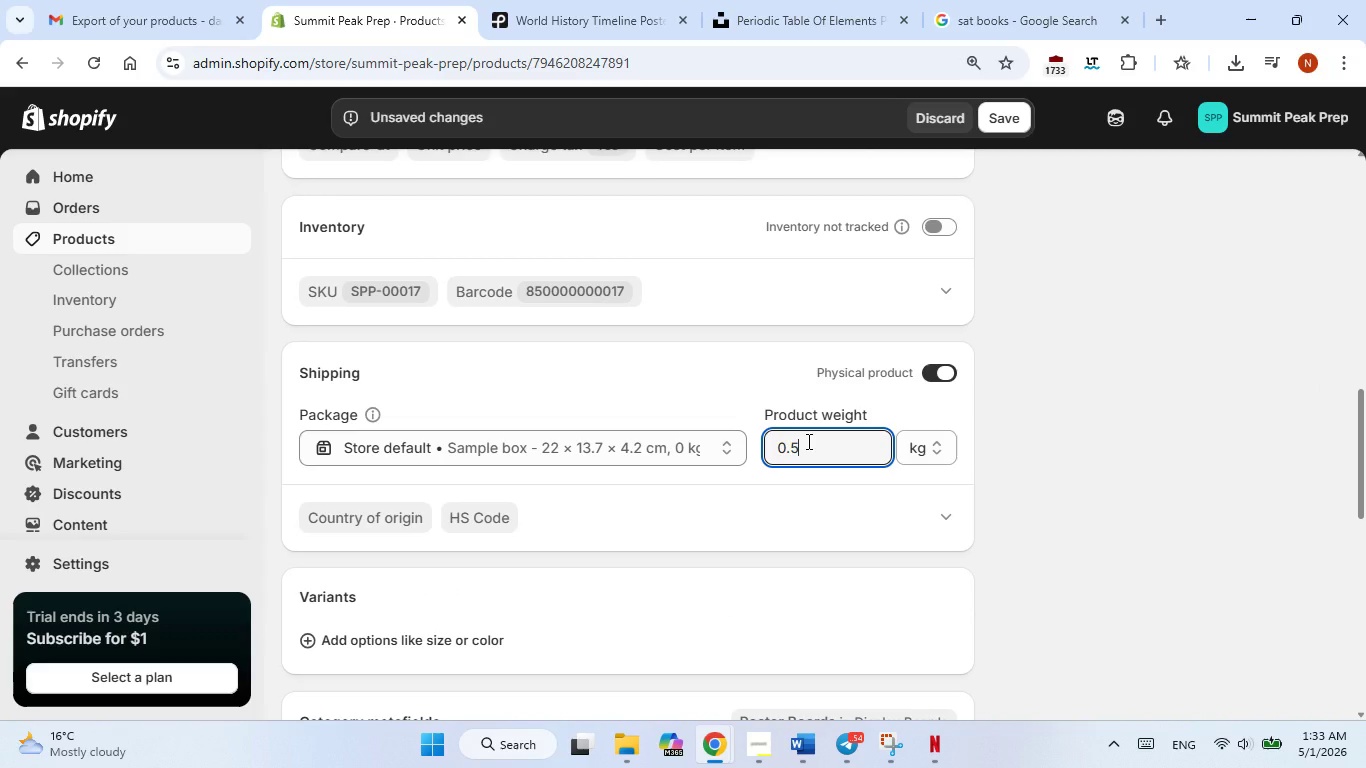 
key(Numpad5)
 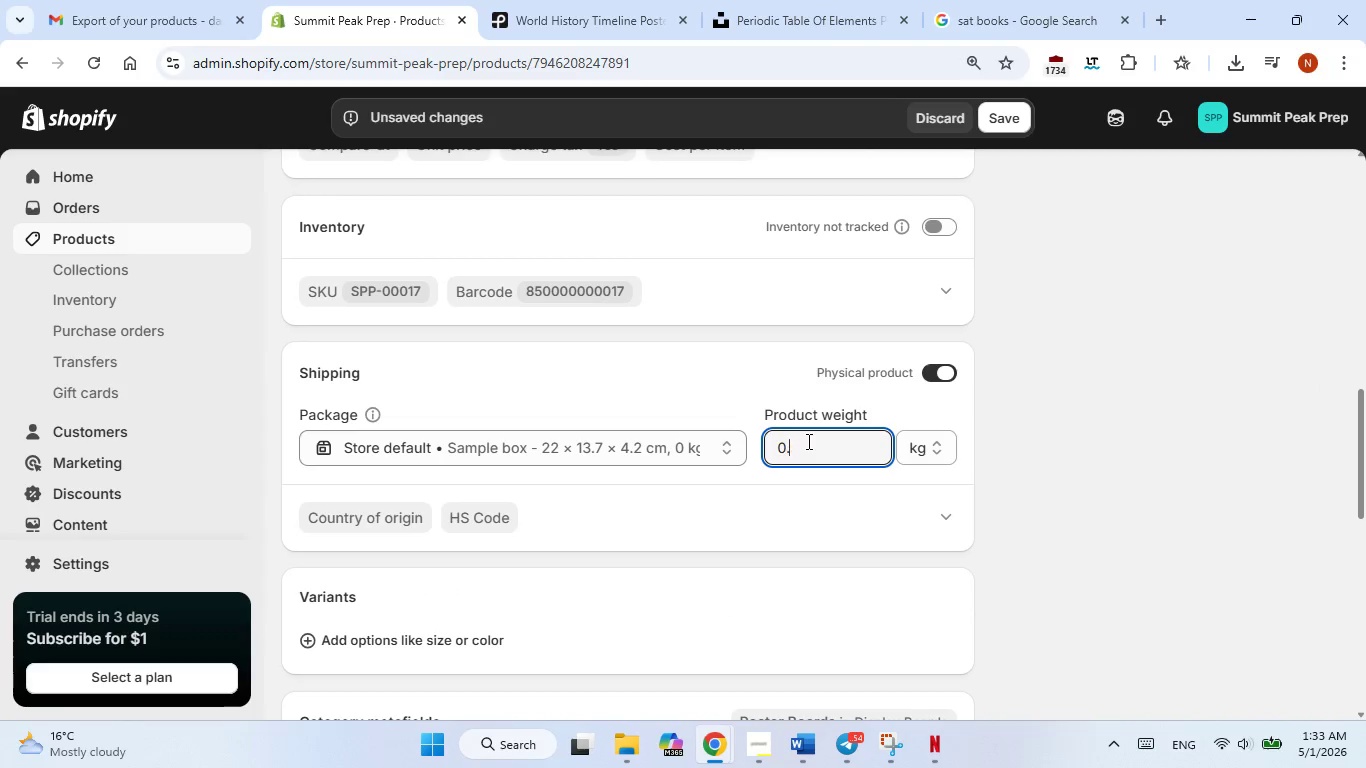 
key(Backspace)
 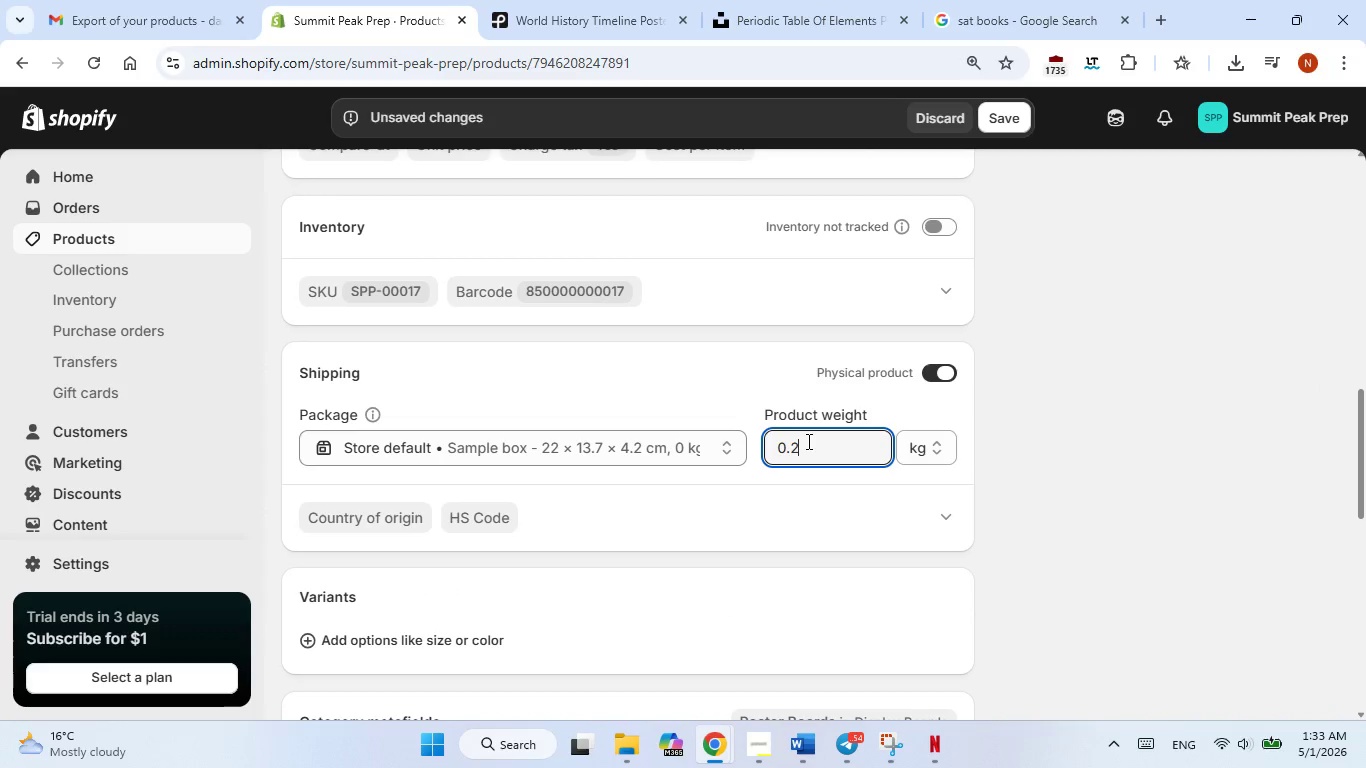 
key(Numpad2)
 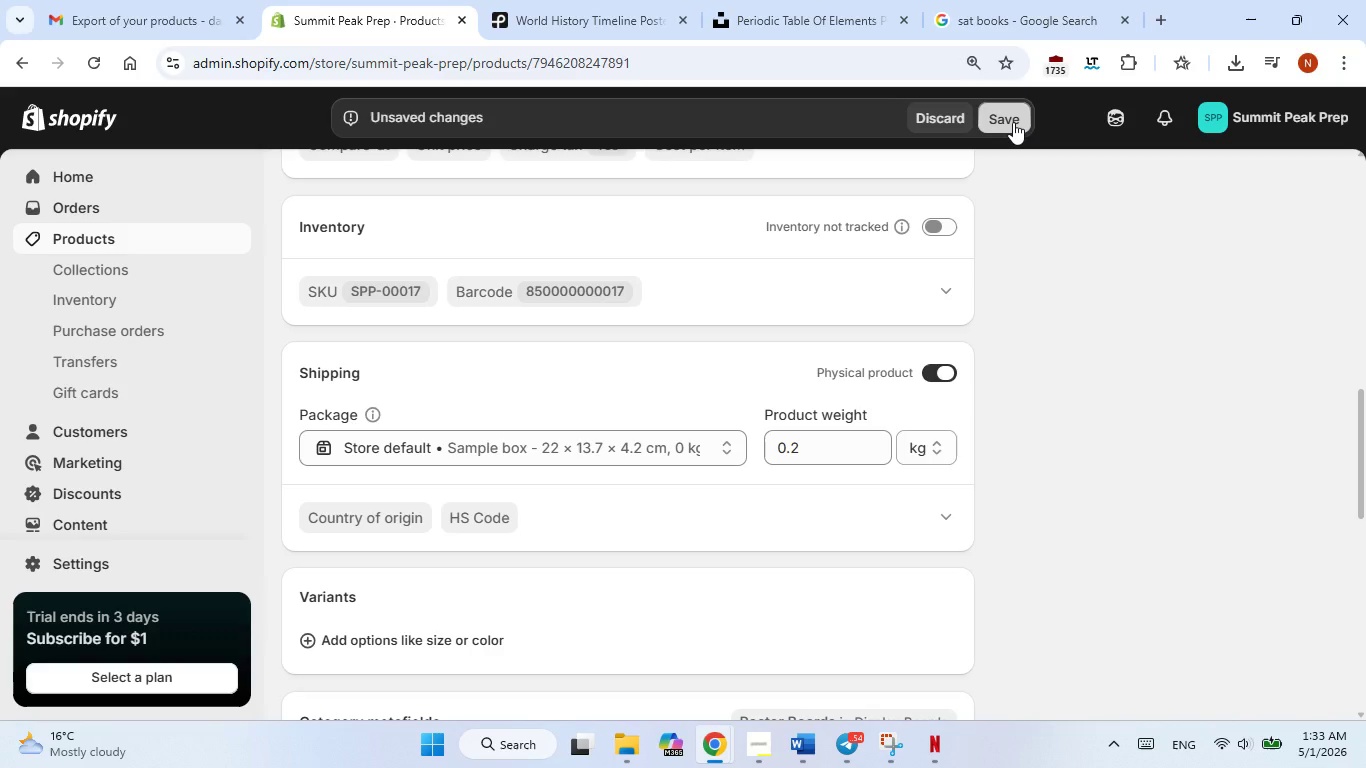 
left_click([1013, 122])
 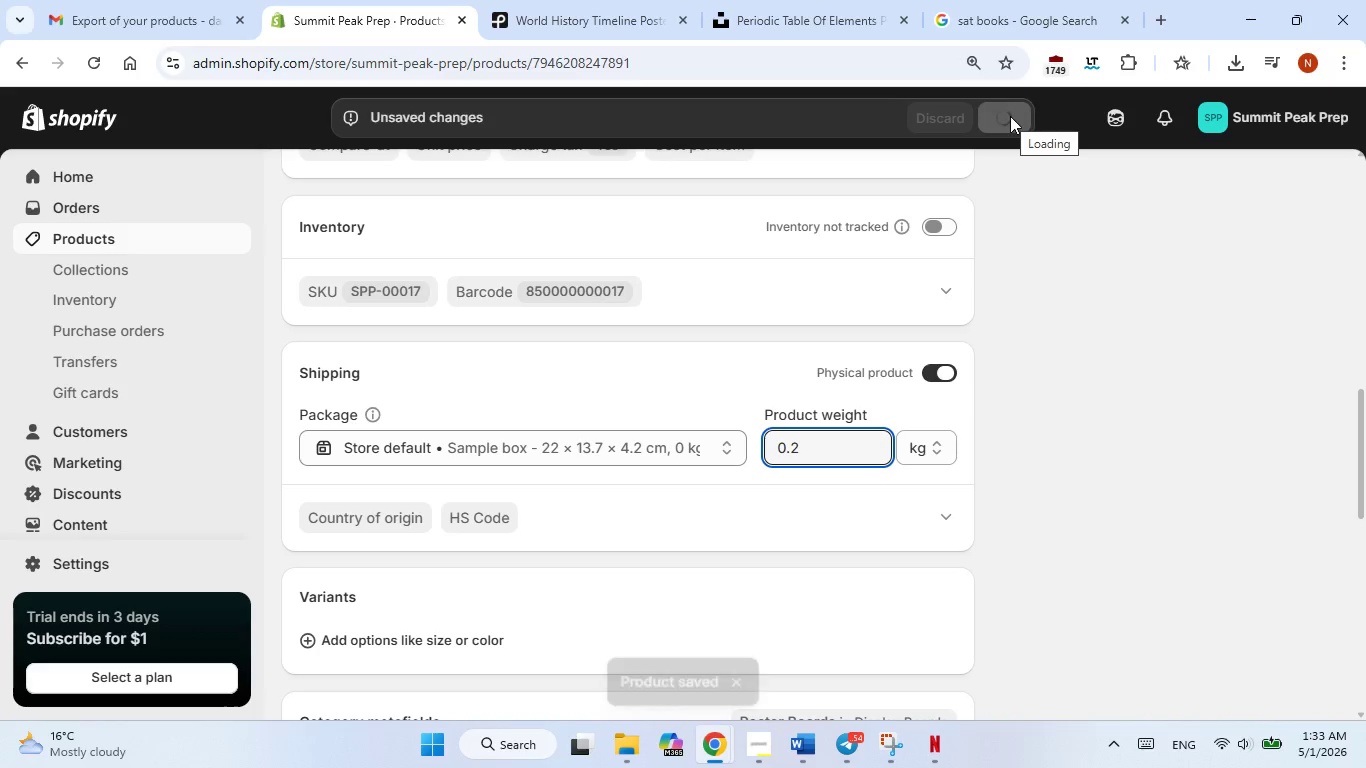 
wait(9.5)
 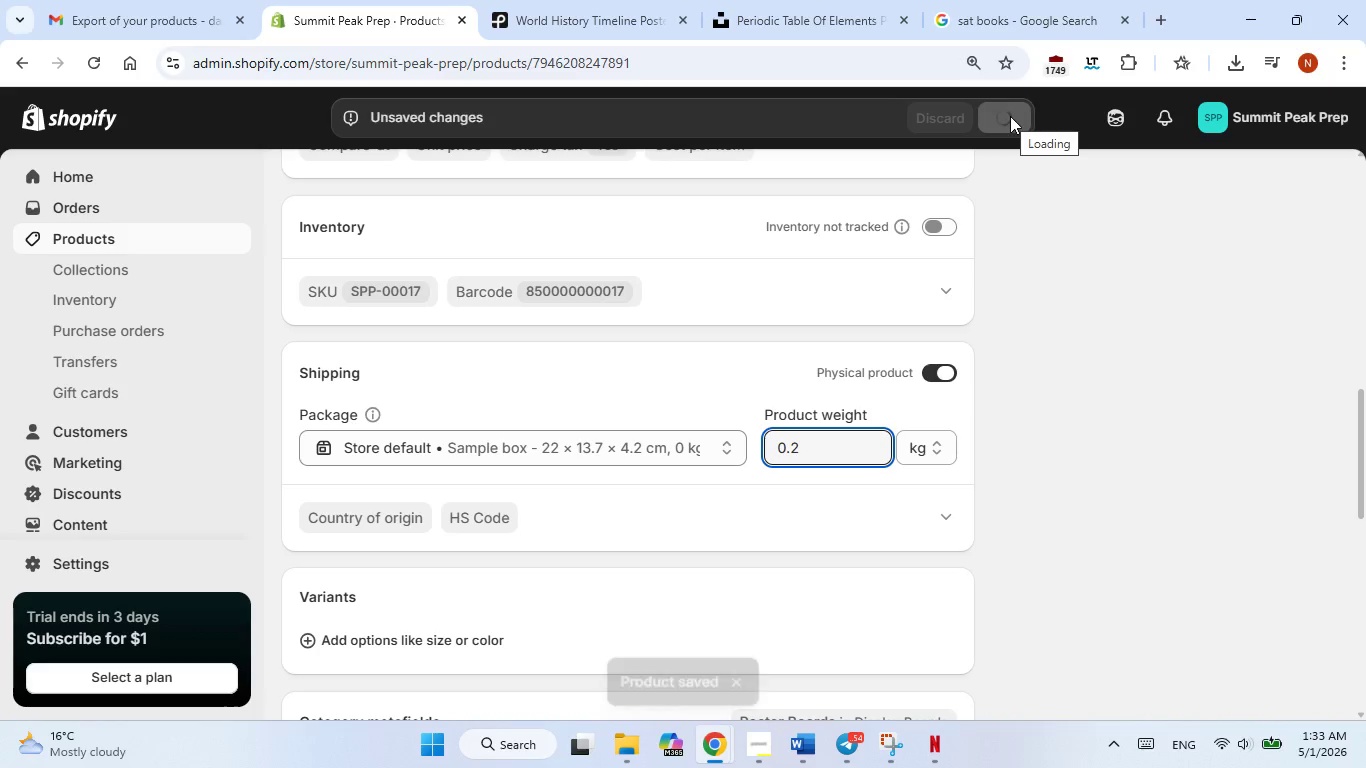 
scroll: coordinate [1155, 216], scroll_direction: up, amount: 10.0
 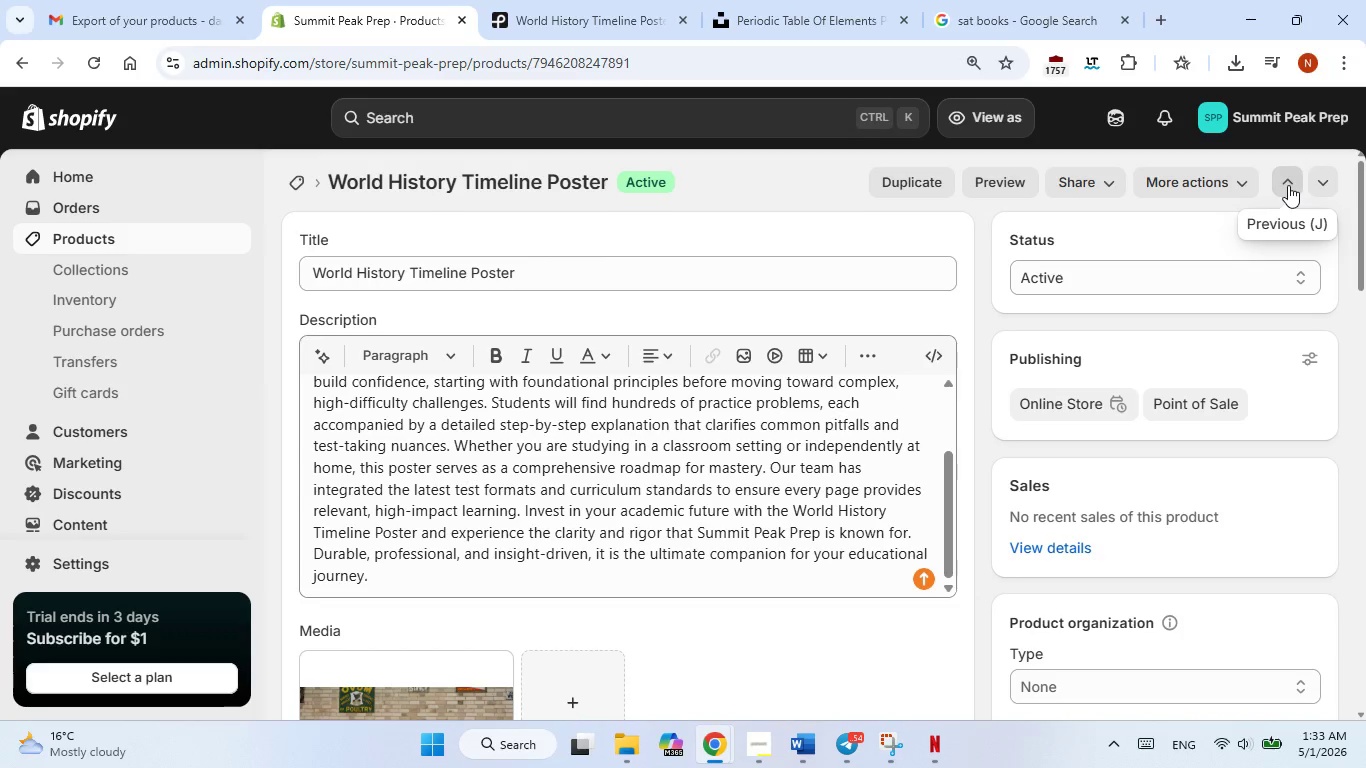 
left_click([1288, 185])
 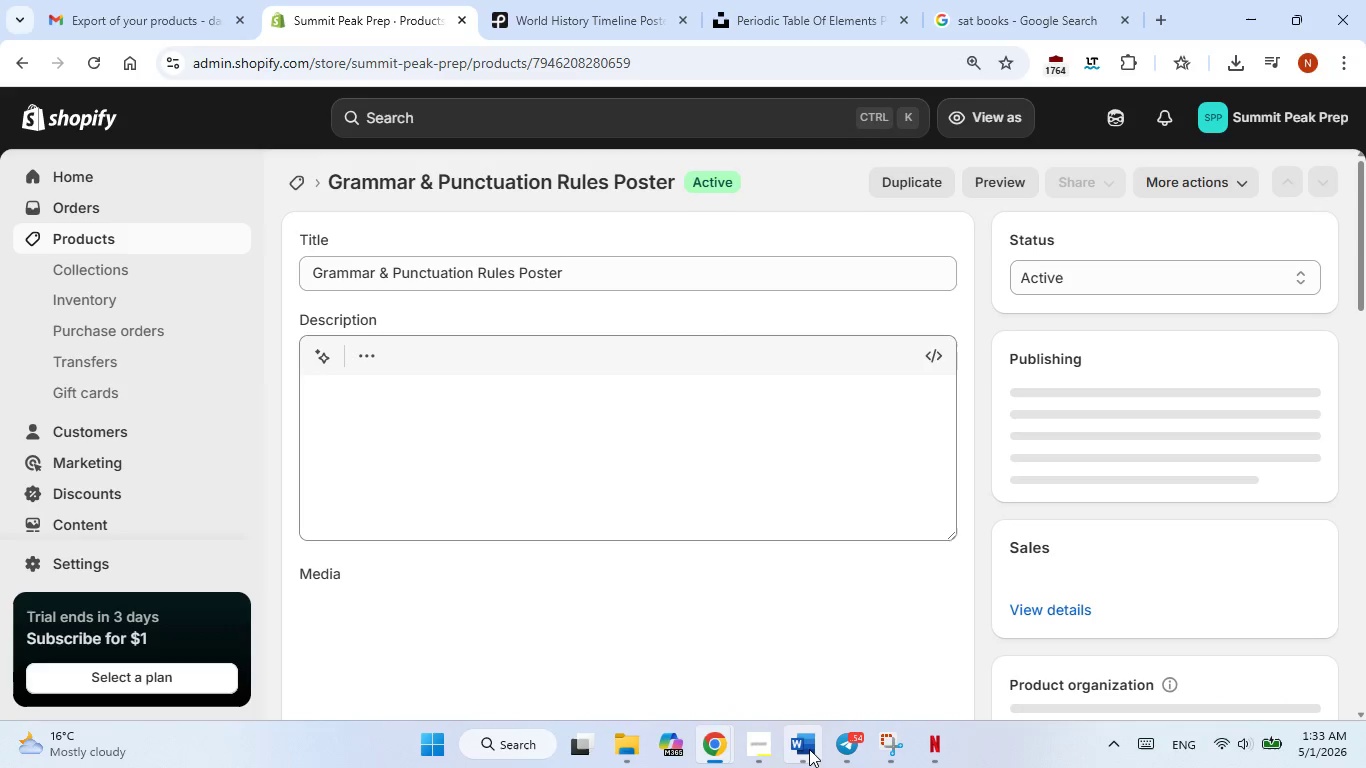 
left_click([809, 749])
 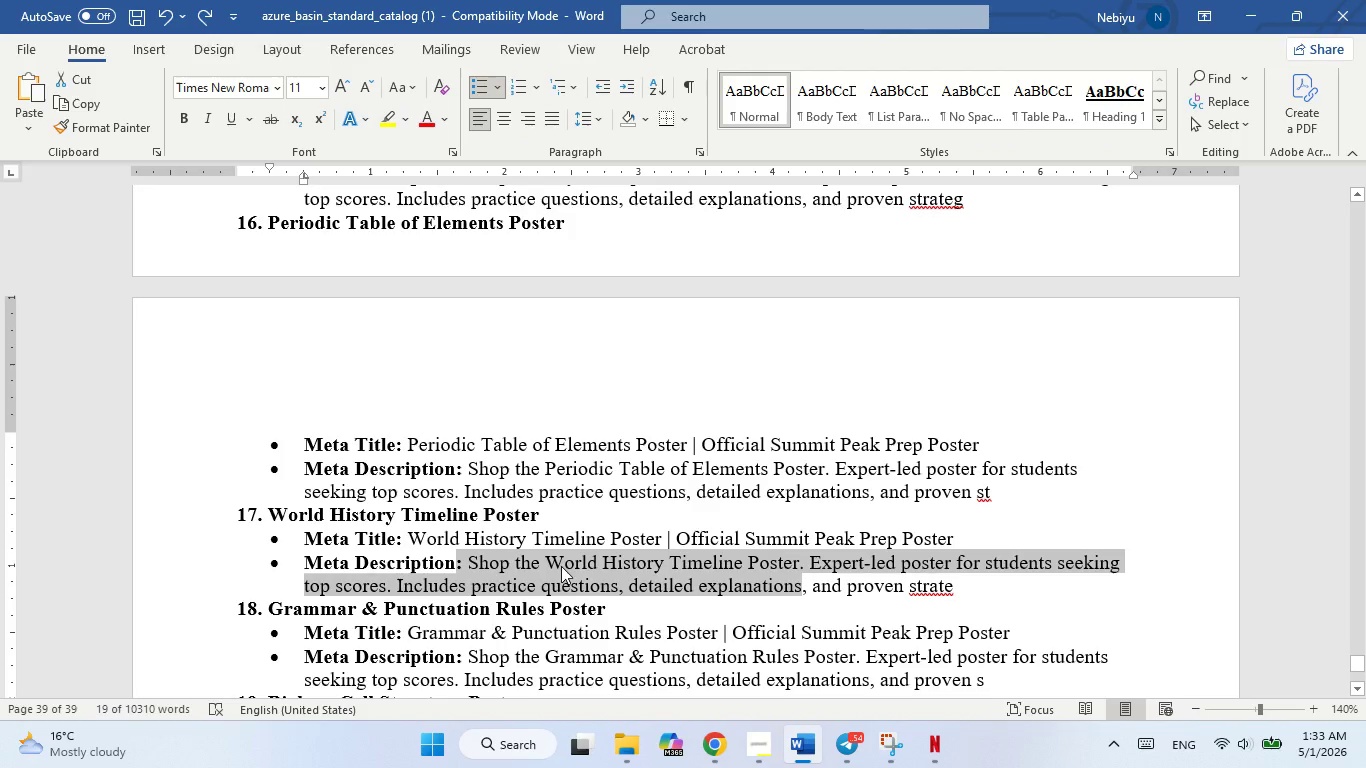 
scroll: coordinate [561, 566], scroll_direction: down, amount: 2.0
 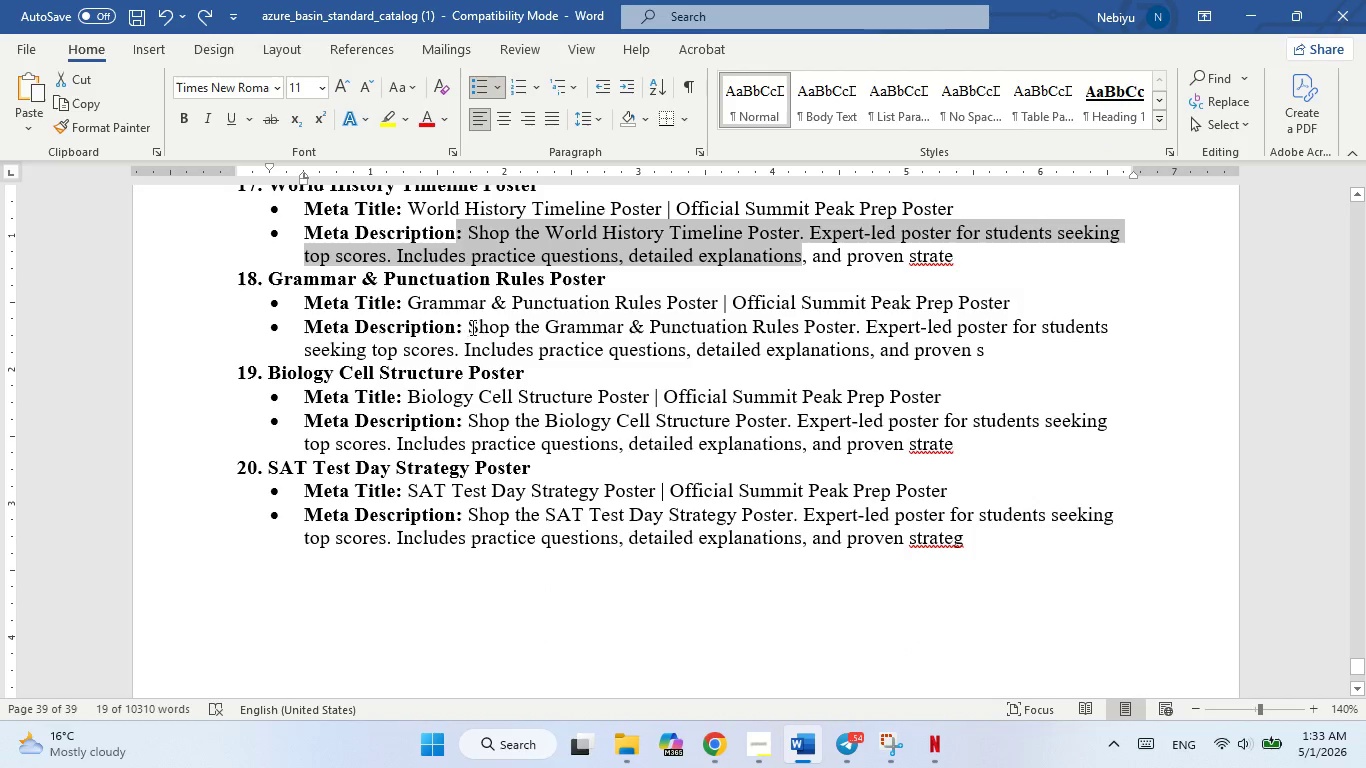 
left_click_drag(start_coordinate=[471, 327], to_coordinate=[867, 357])
 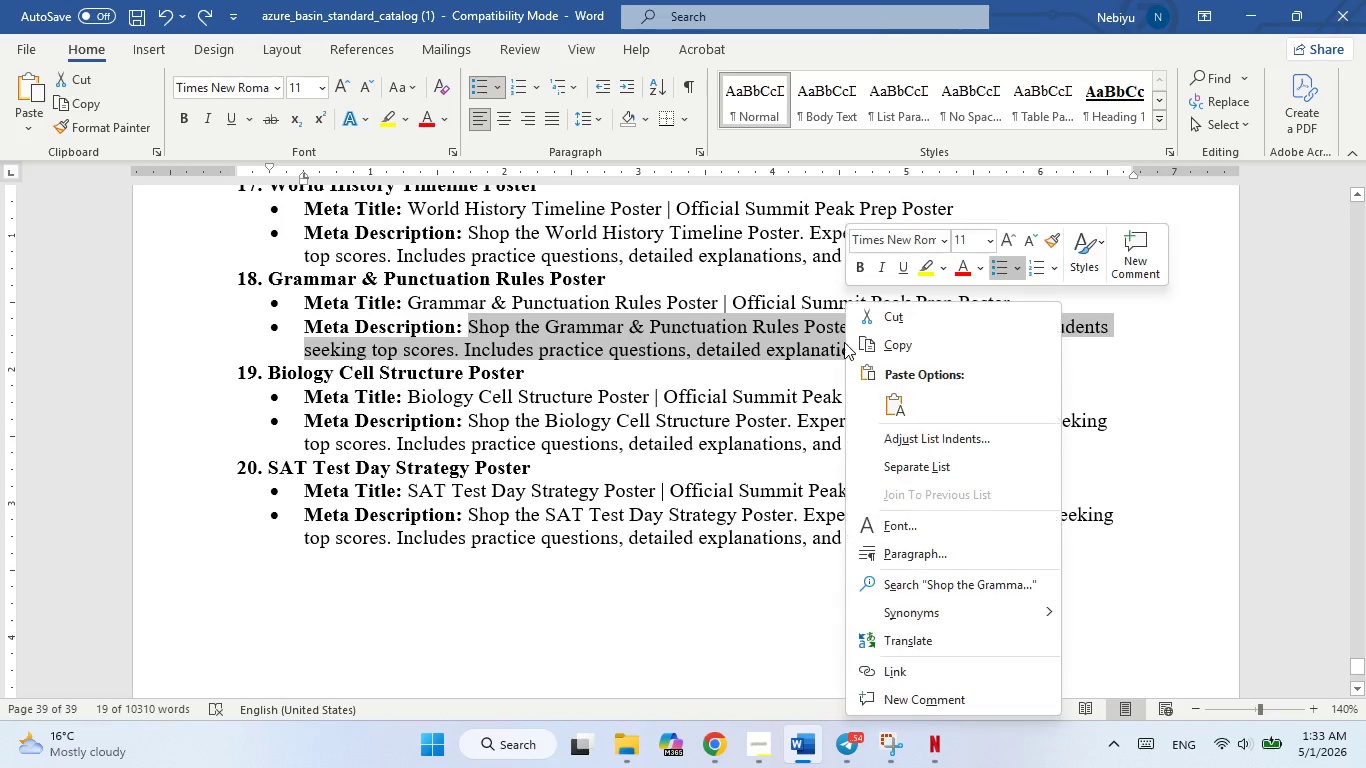 
right_click([844, 342])
 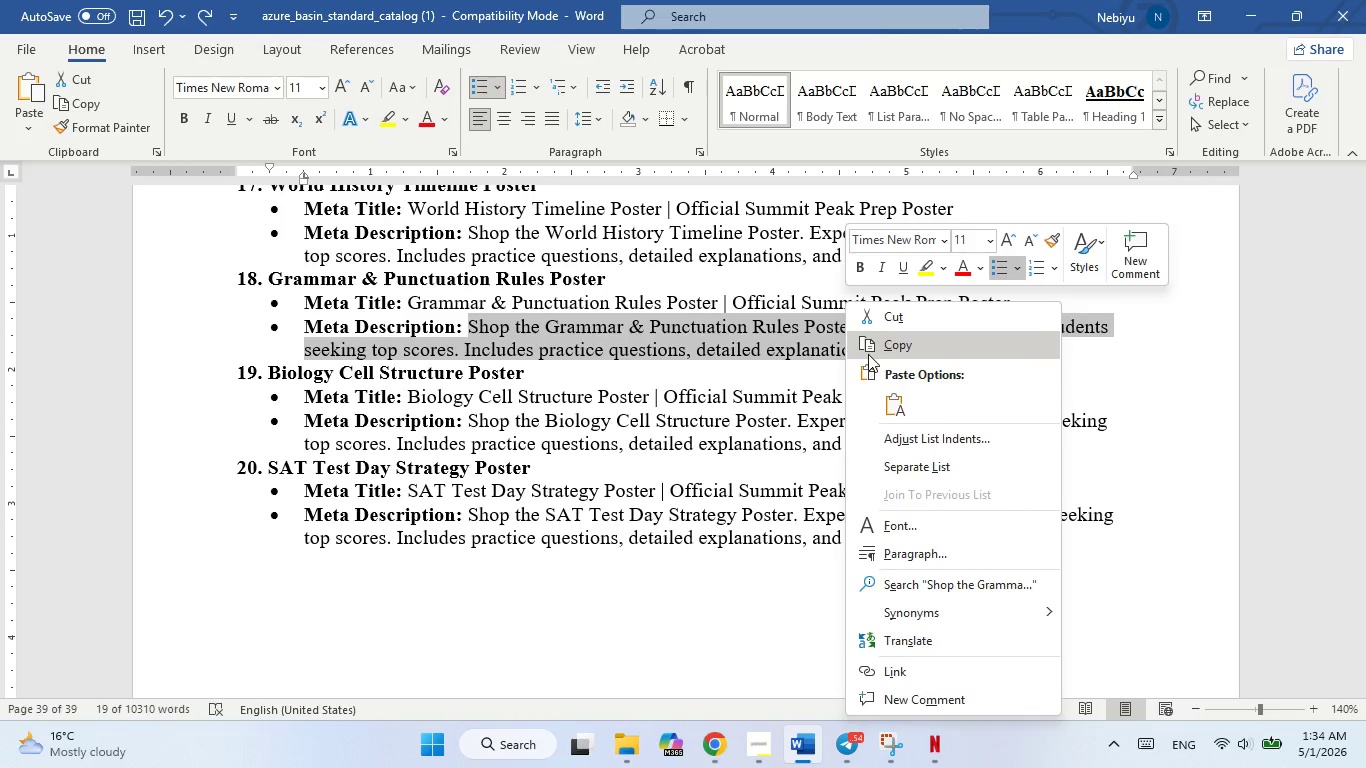 
left_click([868, 354])
 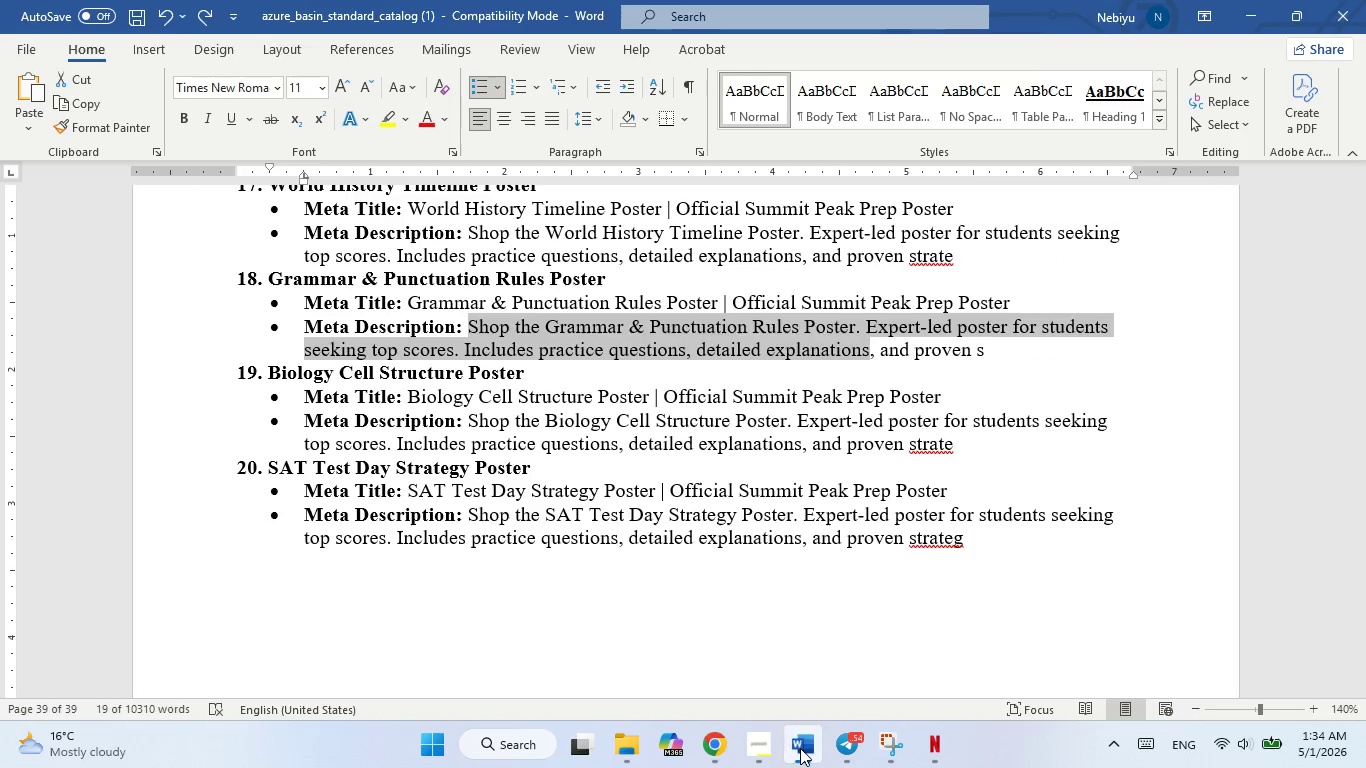 
left_click([800, 748])
 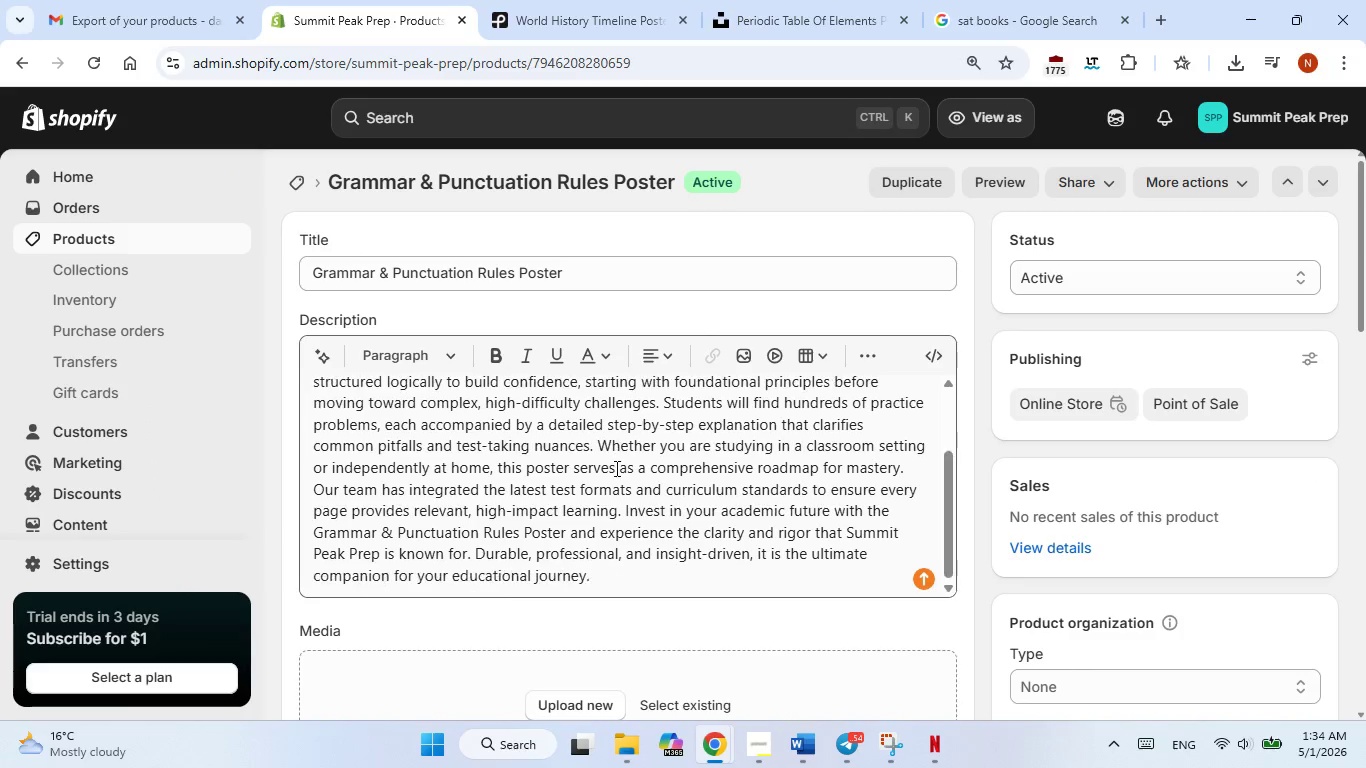 
scroll: coordinate [599, 508], scroll_direction: down, amount: 15.0
 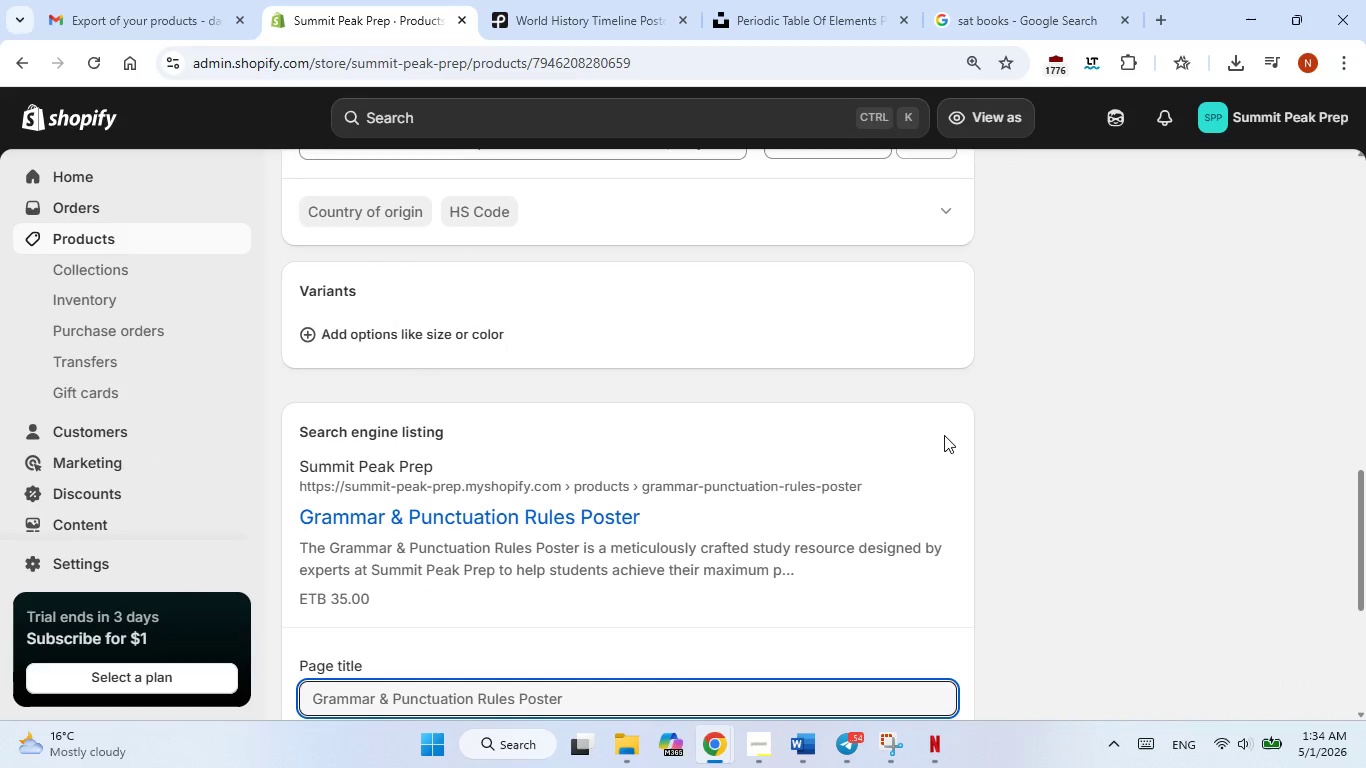 
left_click([945, 435])
 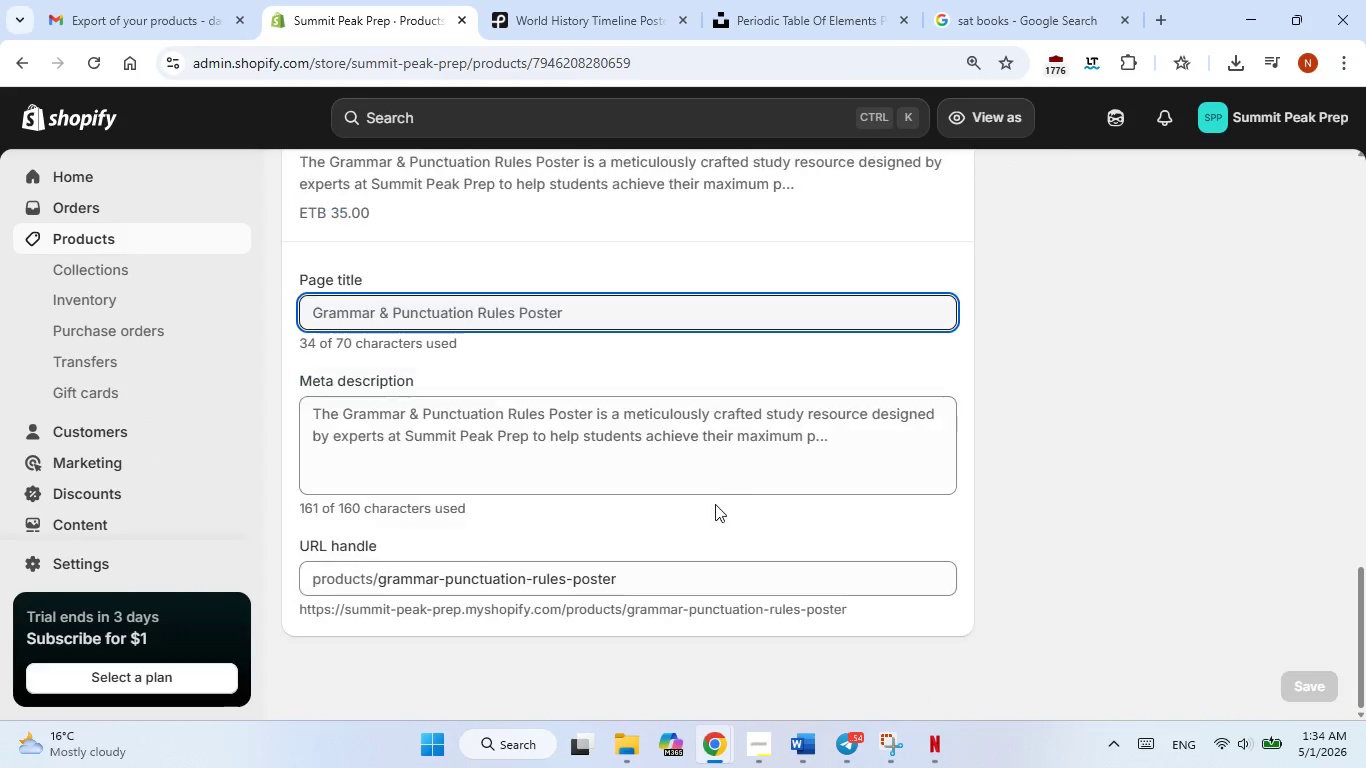 
scroll: coordinate [738, 495], scroll_direction: down, amount: 3.0
 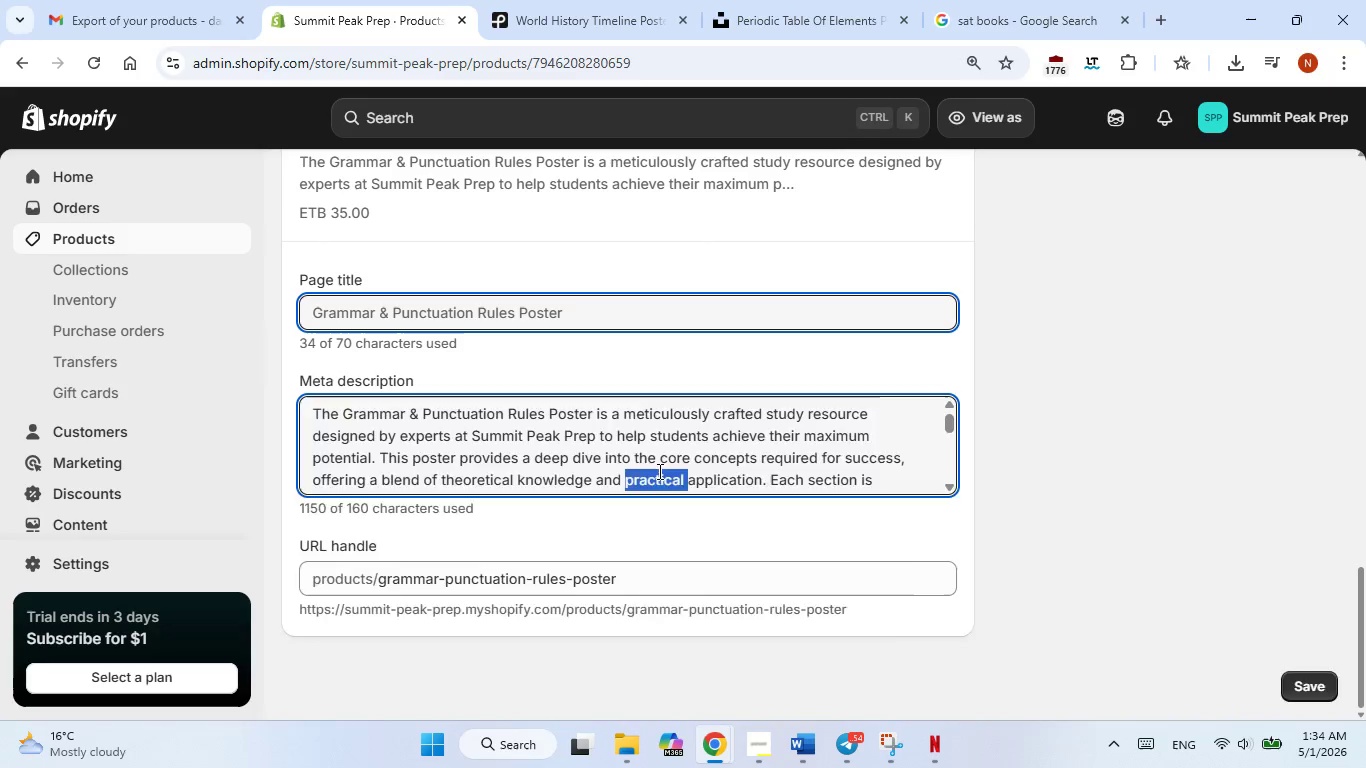 
double_click([658, 471])
 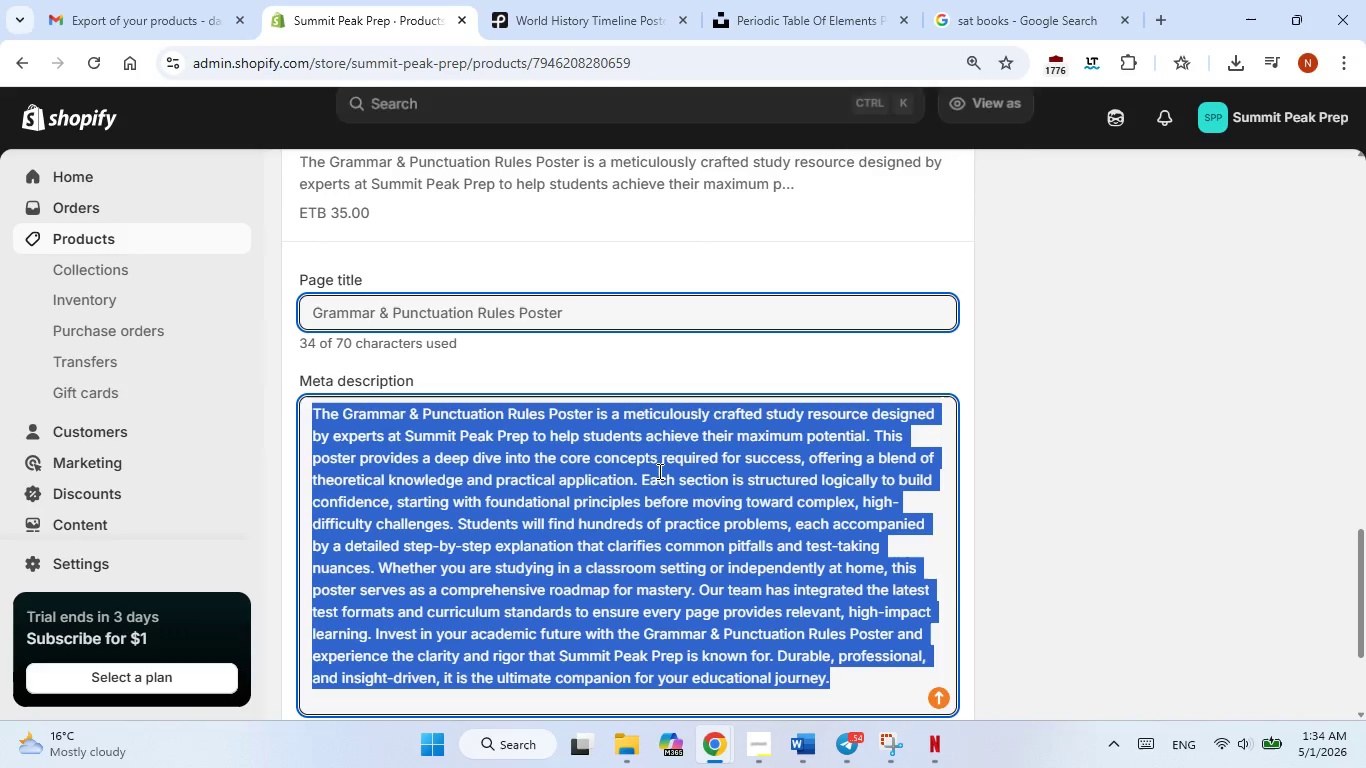 
triple_click([658, 471])
 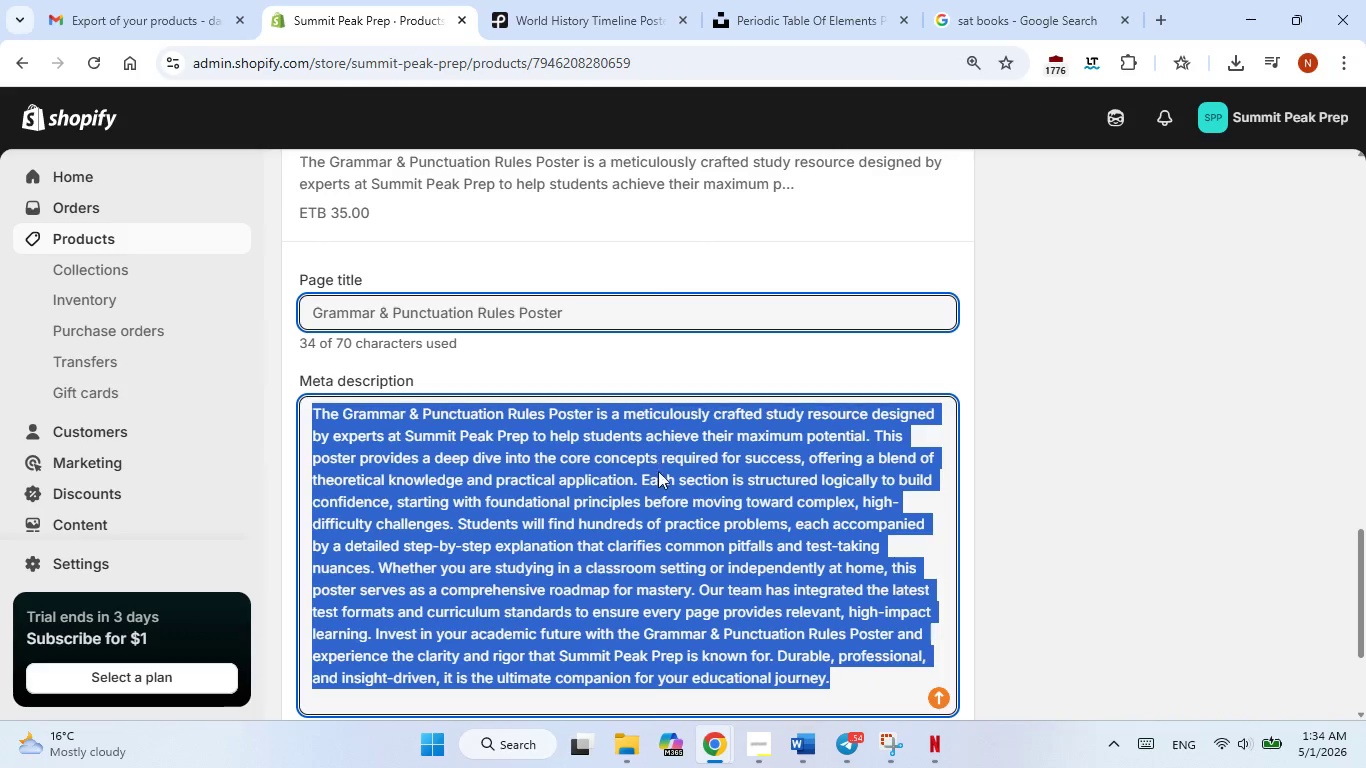 
right_click([658, 471])
 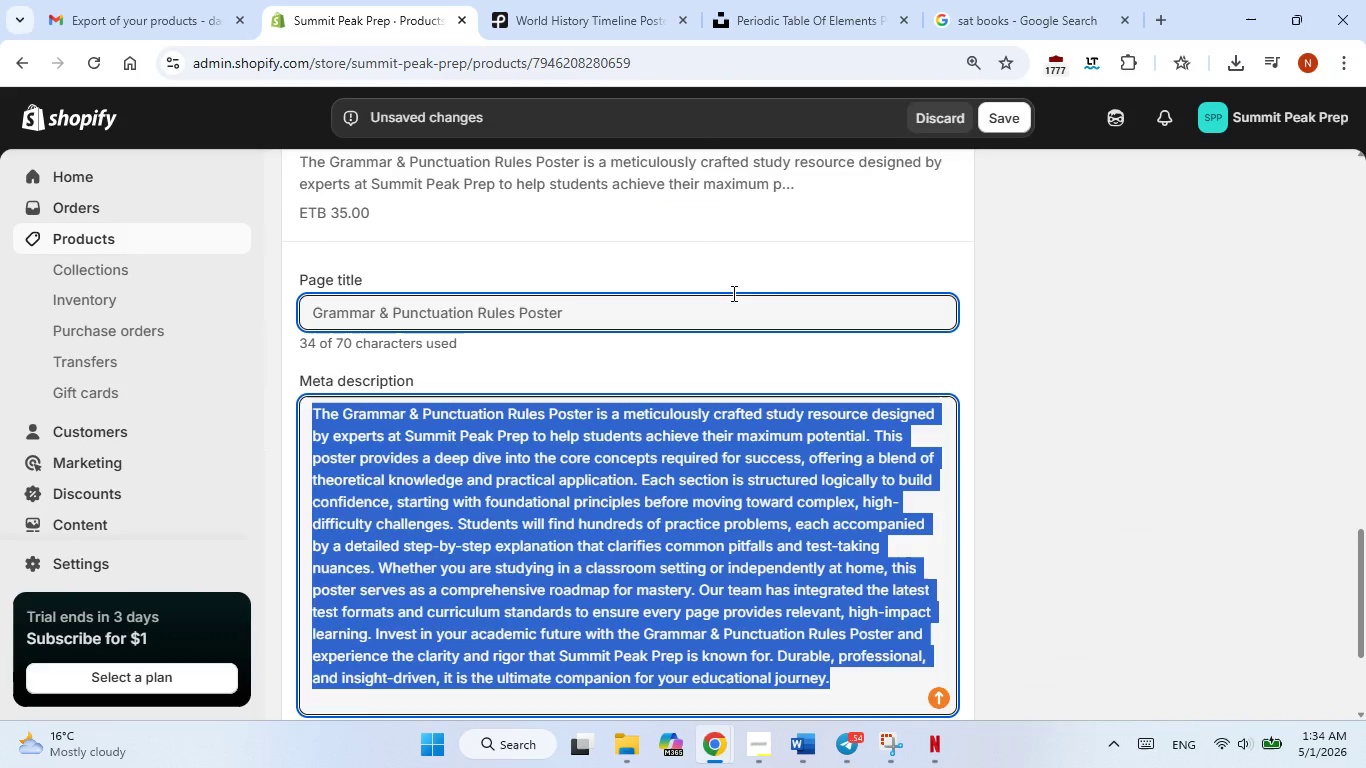 
left_click([732, 293])
 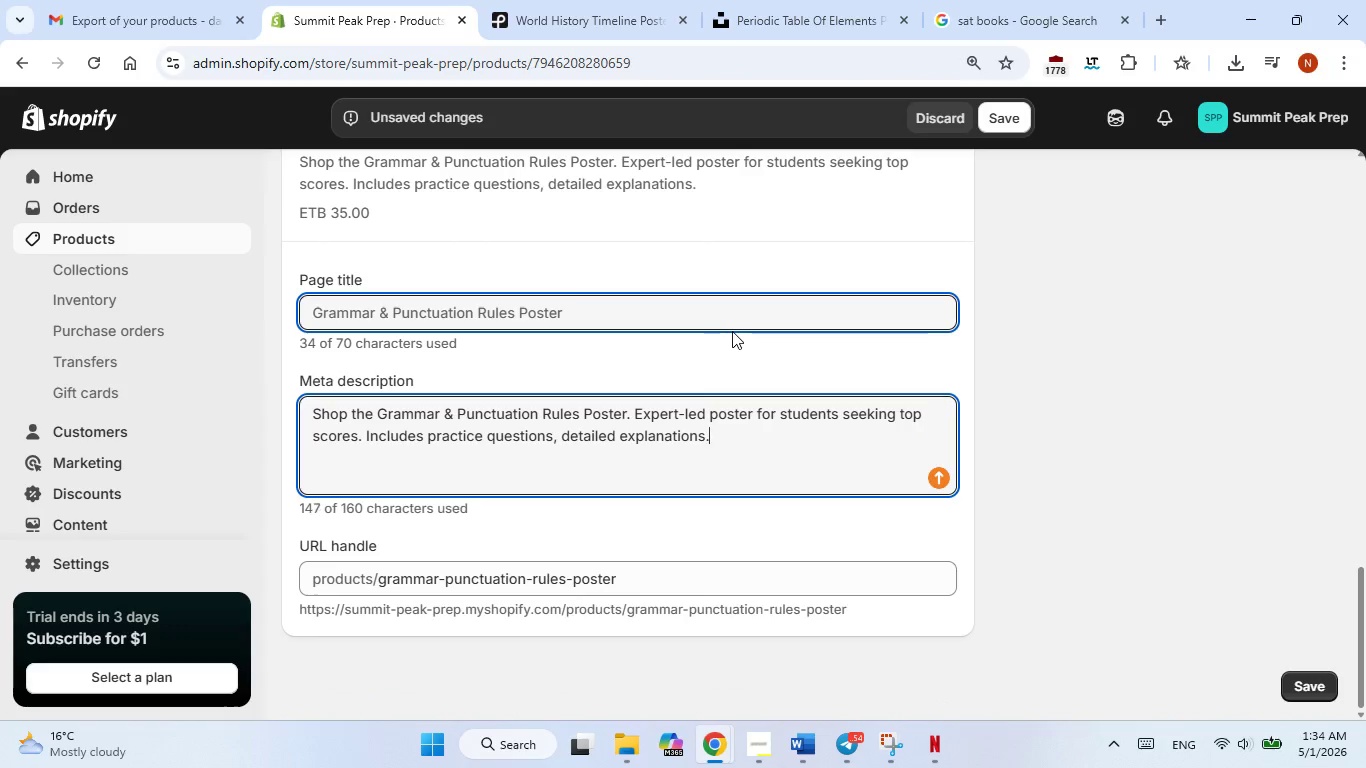 
key(Period)
 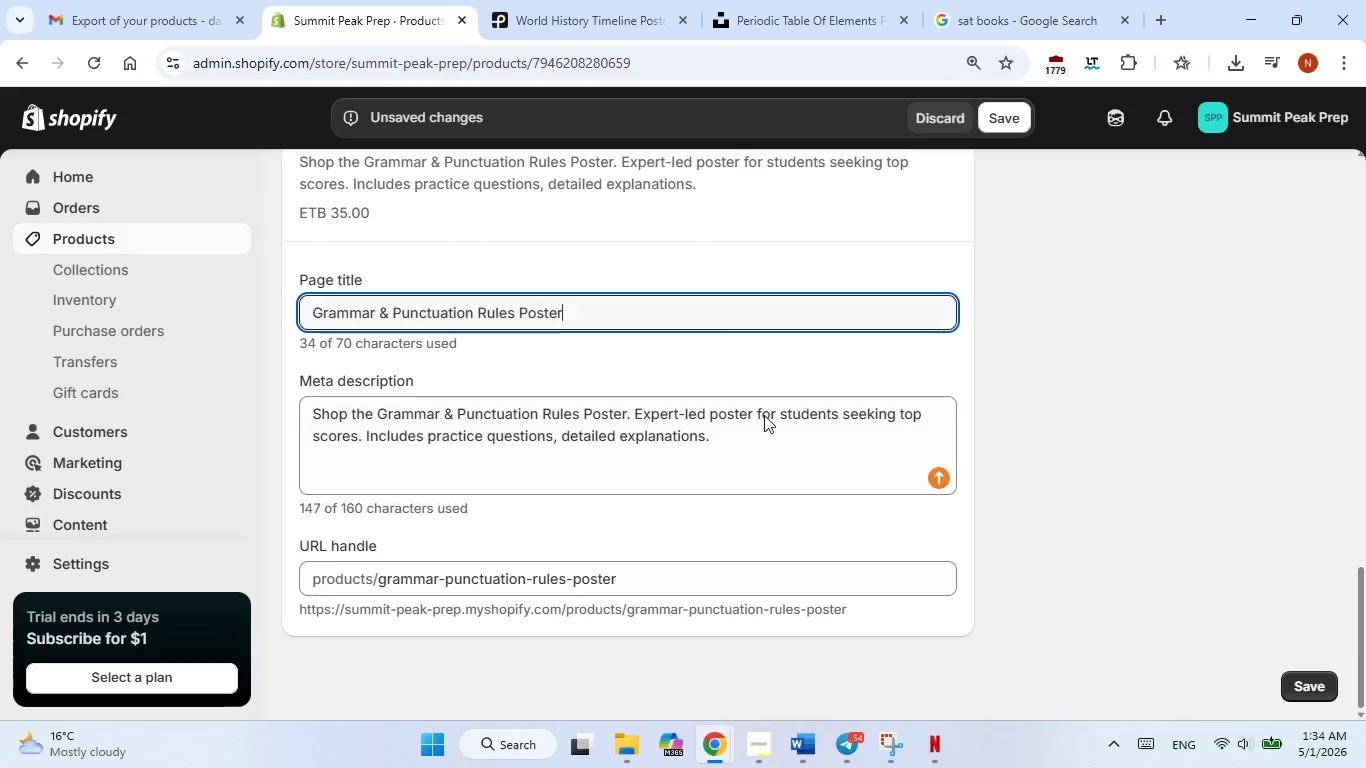 
left_click([732, 317])
 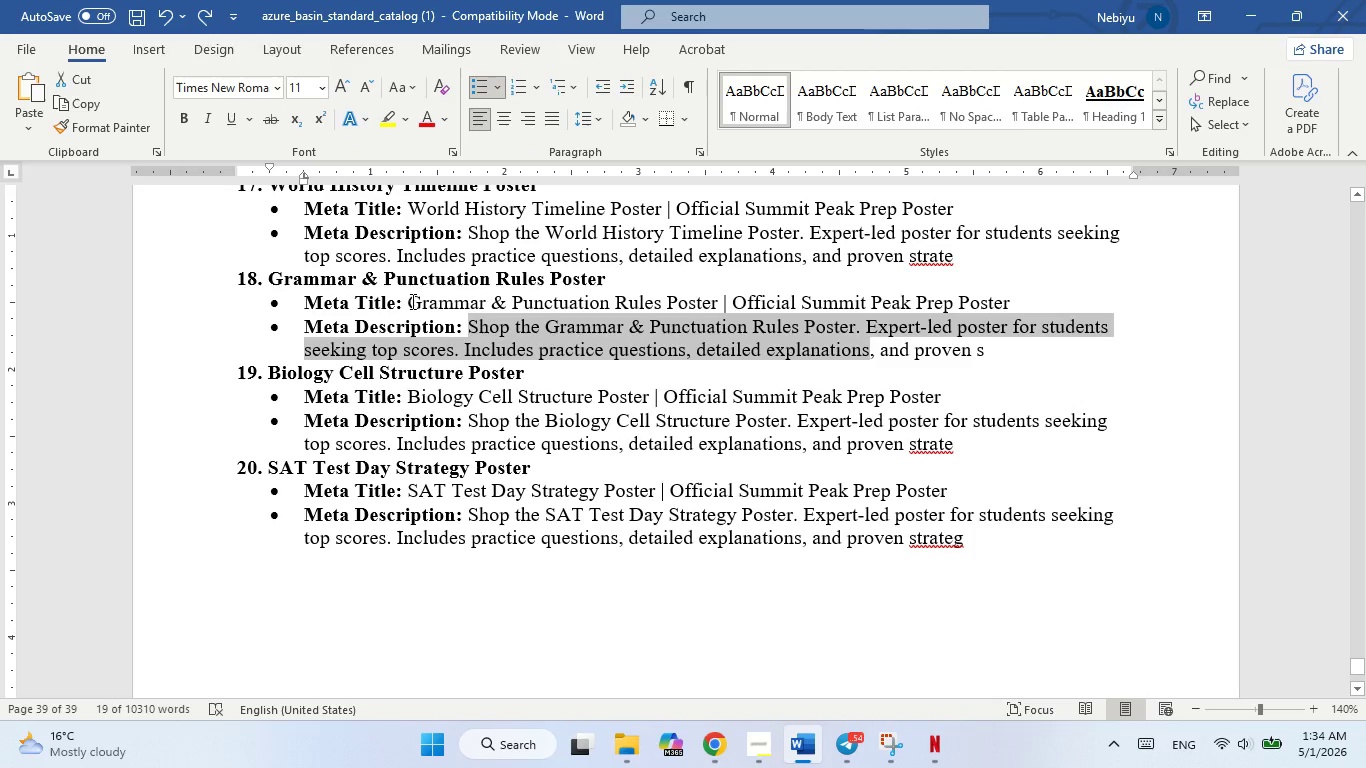 
left_click_drag(start_coordinate=[413, 305], to_coordinate=[1024, 297])
 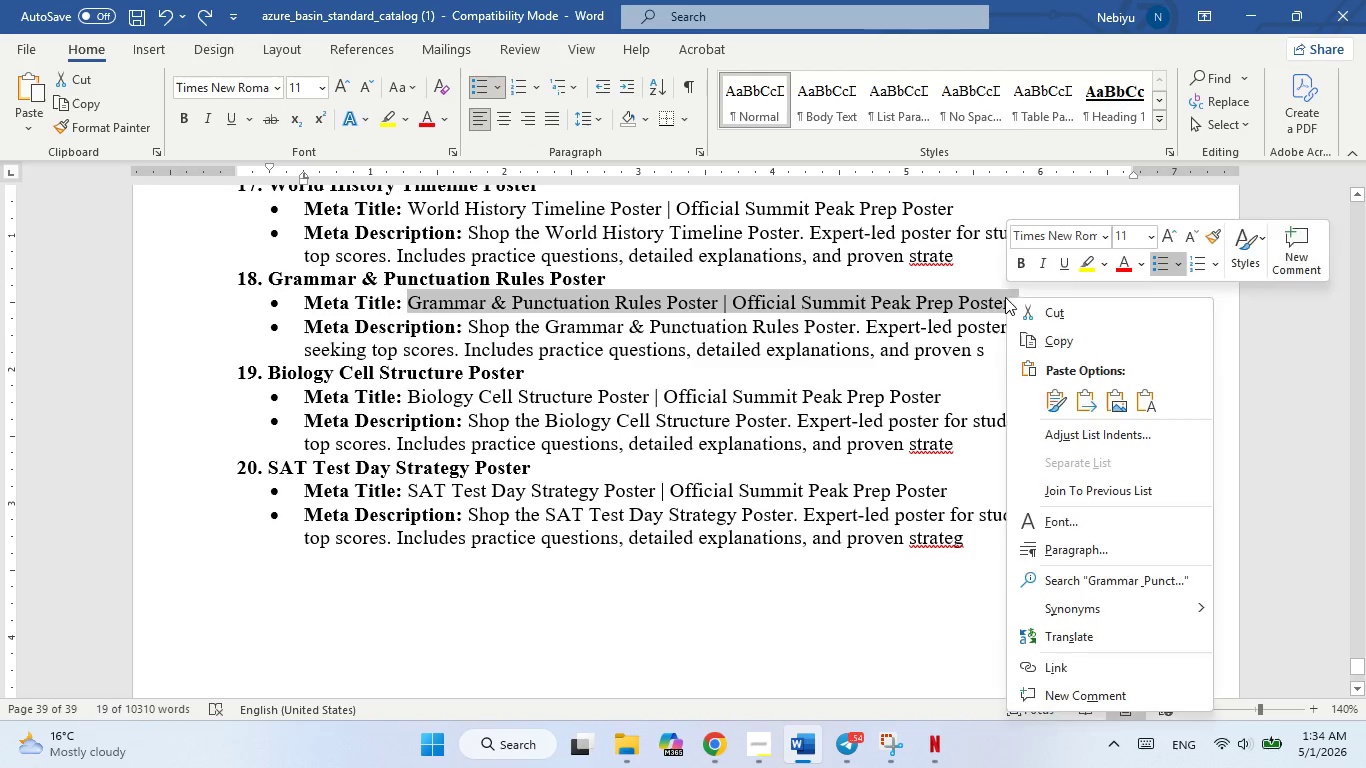 
right_click([1005, 297])
 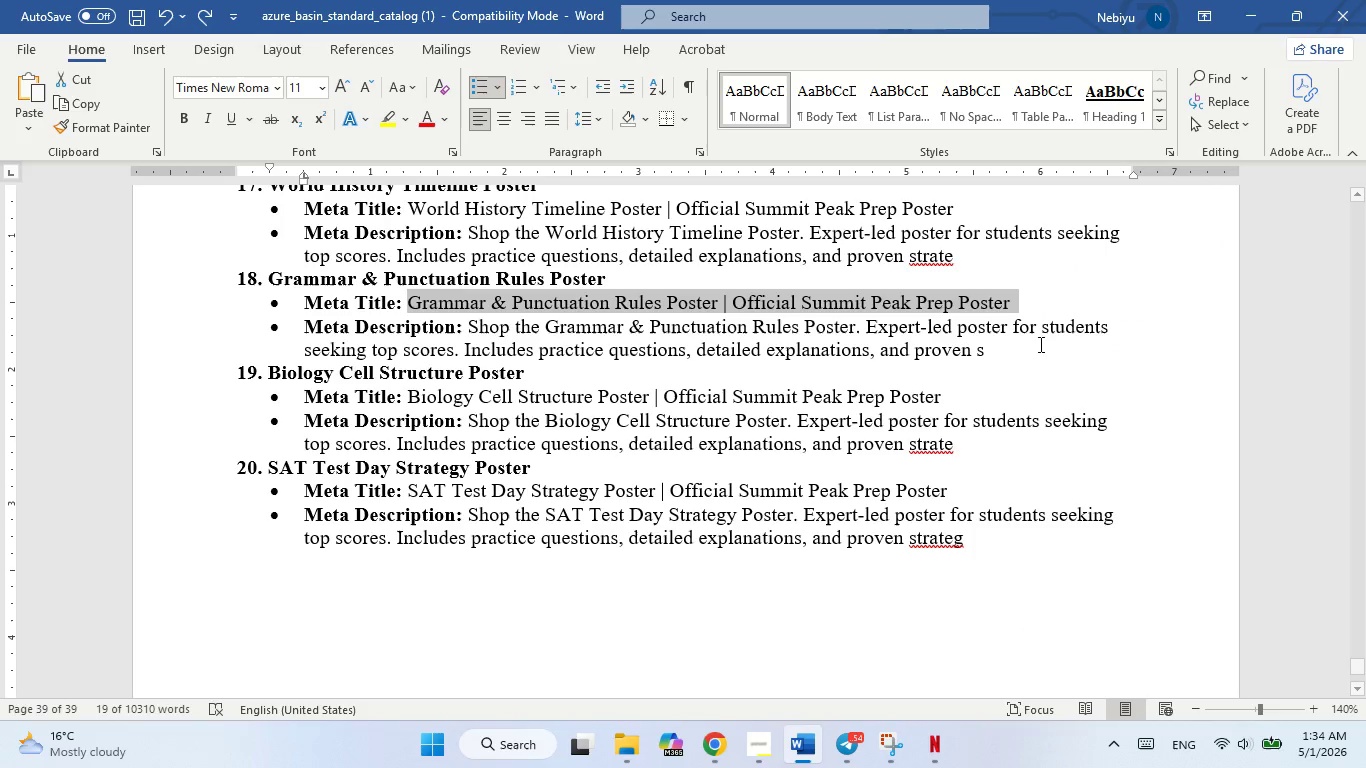 
left_click([1039, 344])
 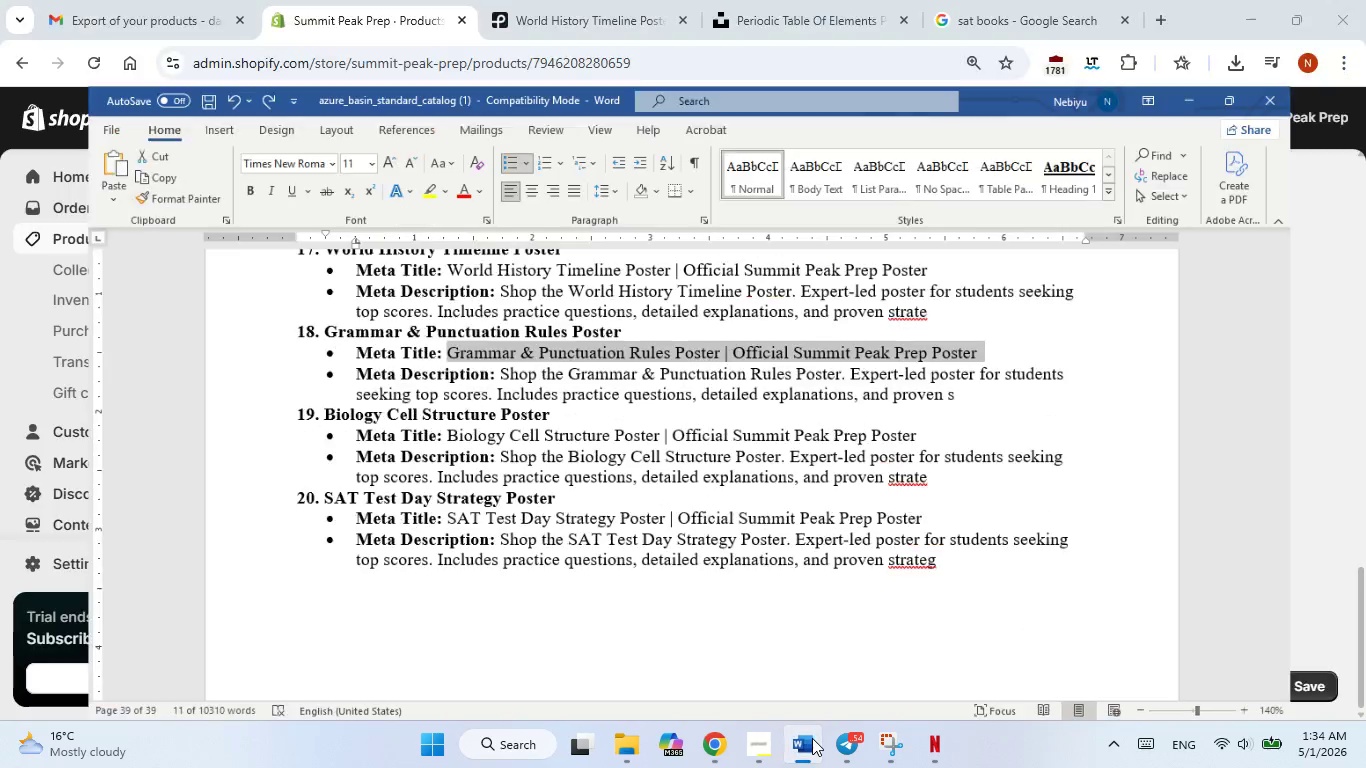 
left_click([812, 738])
 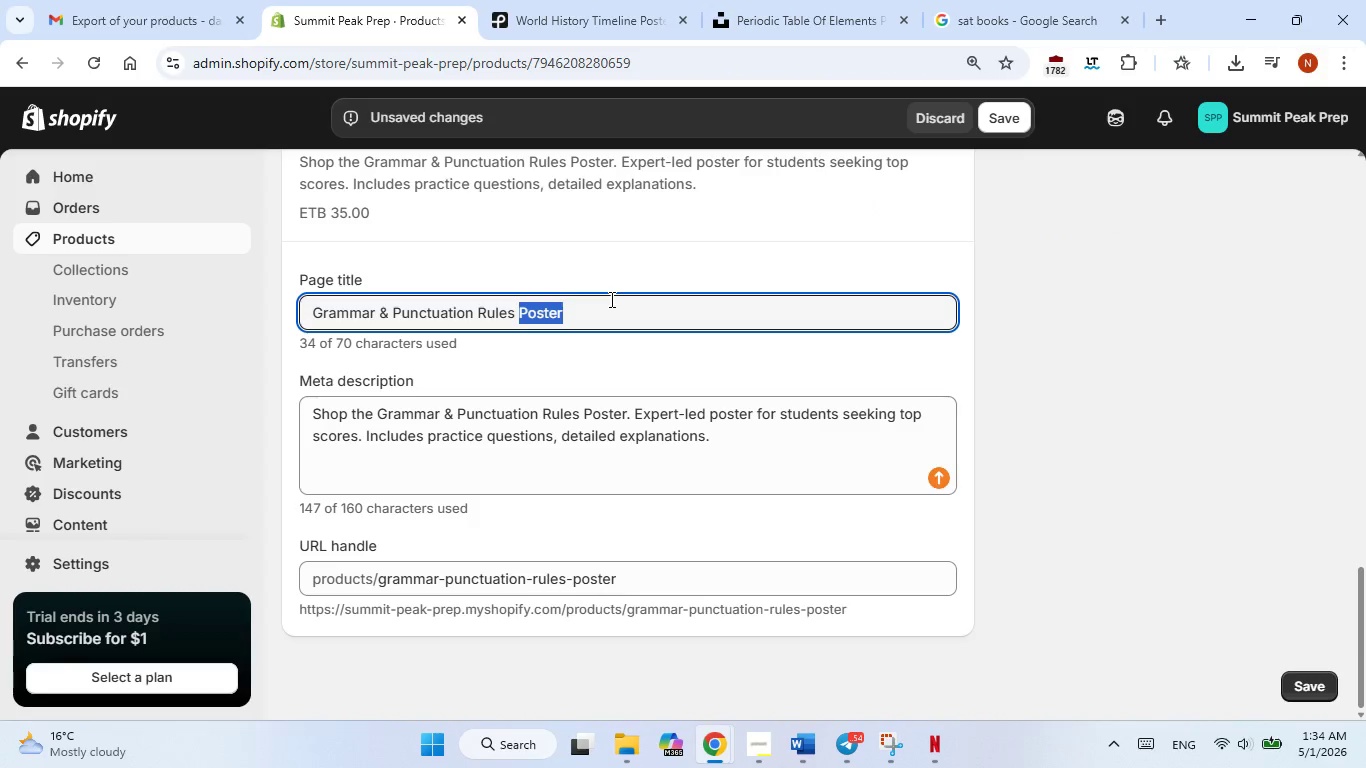 
double_click([610, 299])
 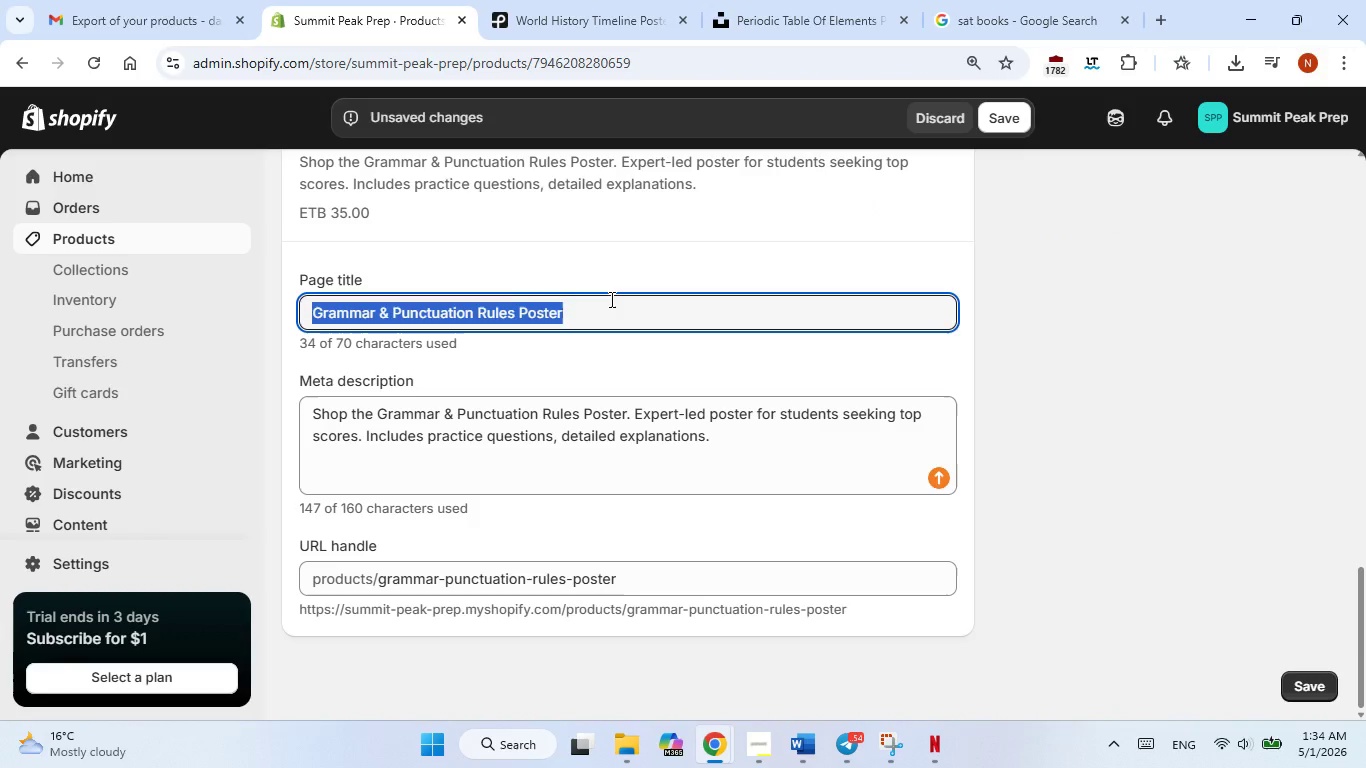 
triple_click([610, 299])
 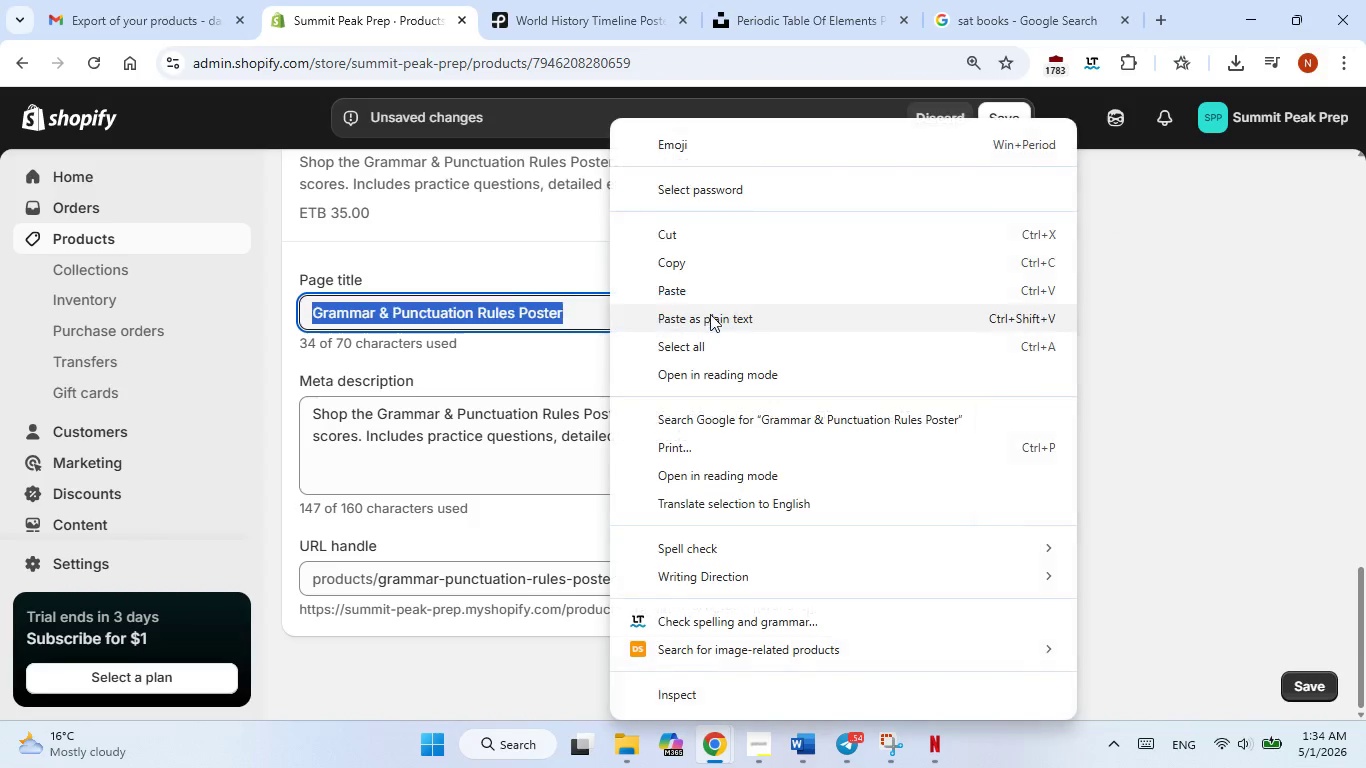 
right_click([610, 299])
 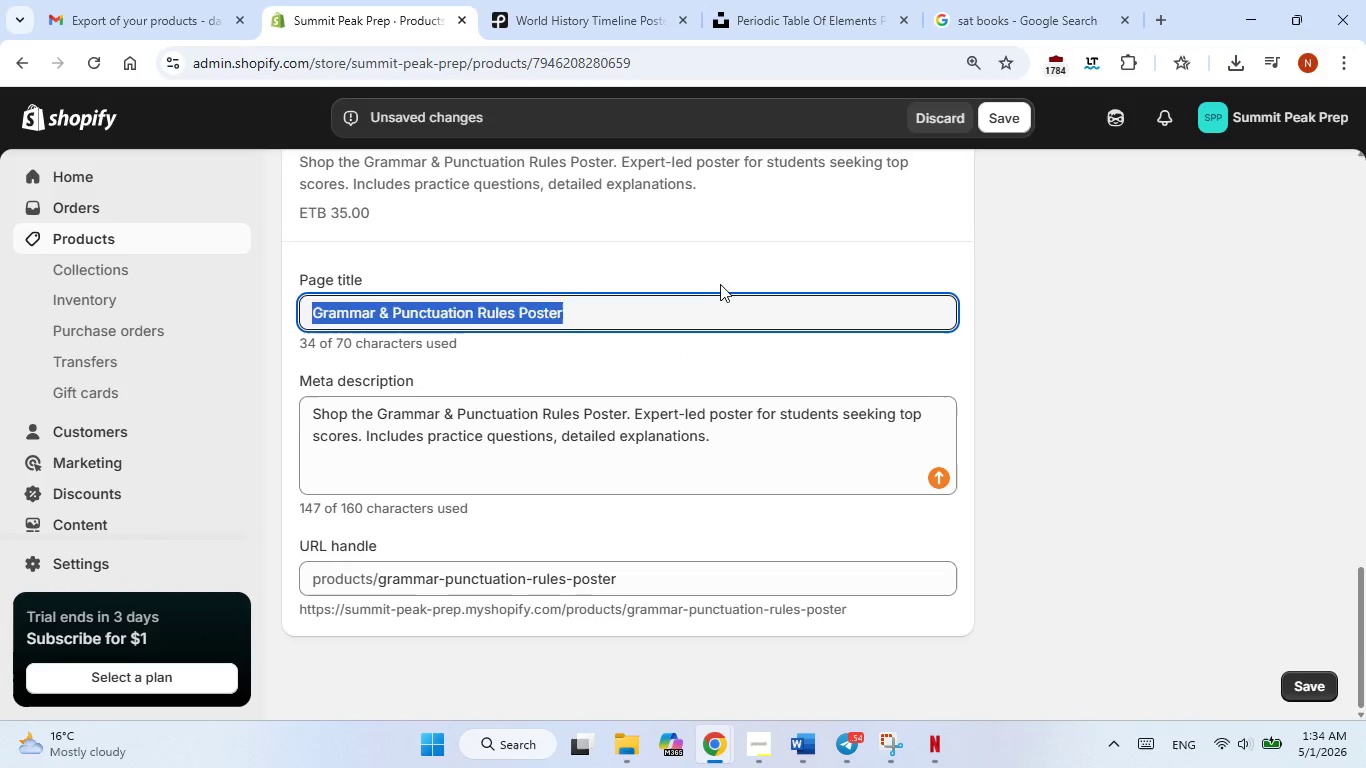 
left_click([720, 284])
 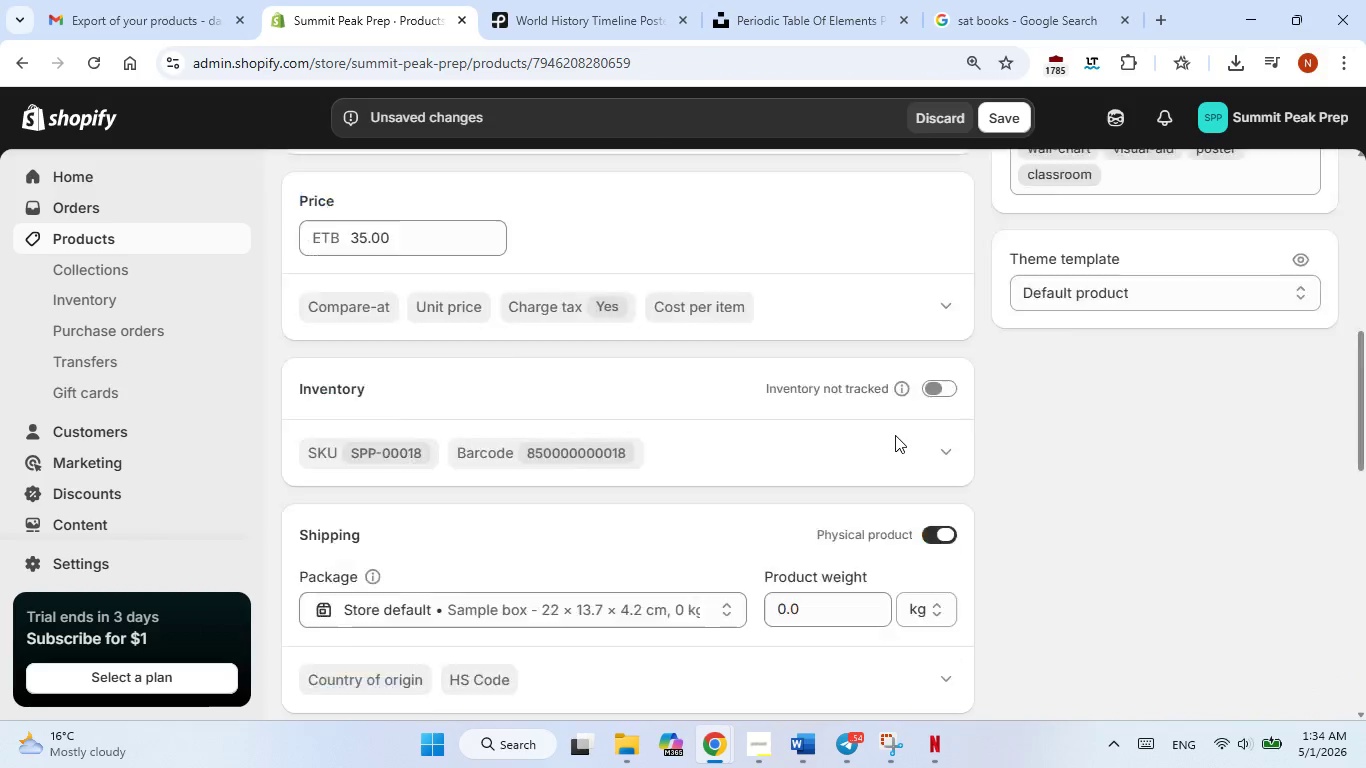 
scroll: coordinate [895, 435], scroll_direction: up, amount: 11.0
 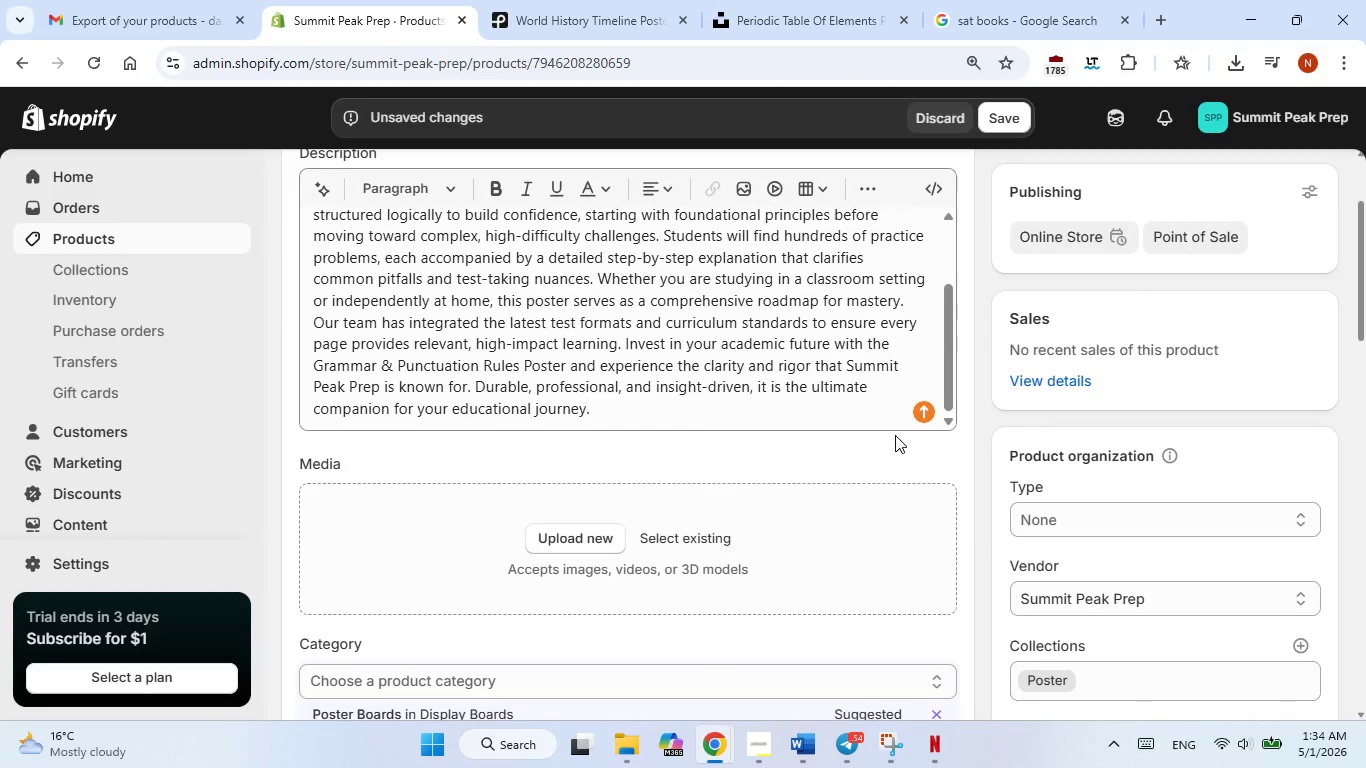 
scroll: coordinate [895, 435], scroll_direction: none, amount: 0.0
 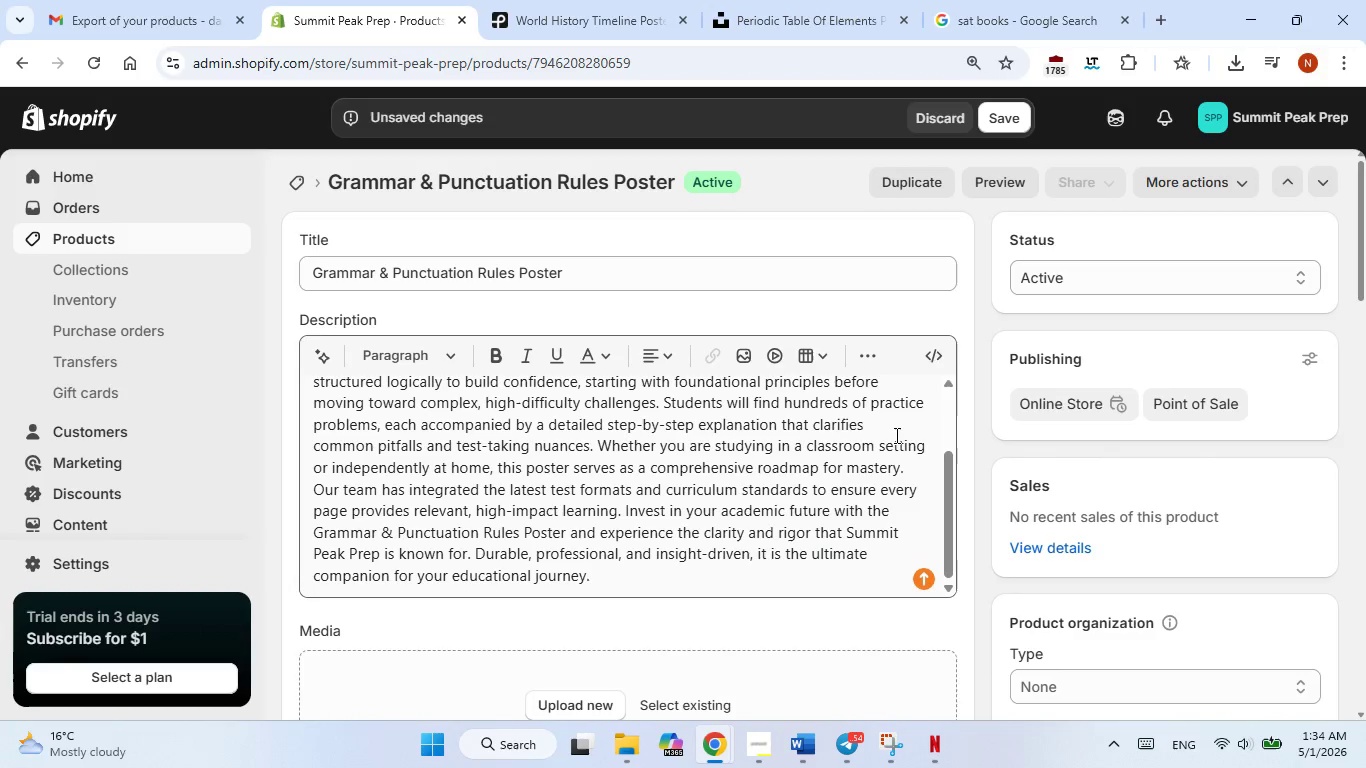 
scroll: coordinate [895, 435], scroll_direction: up, amount: 1.0
 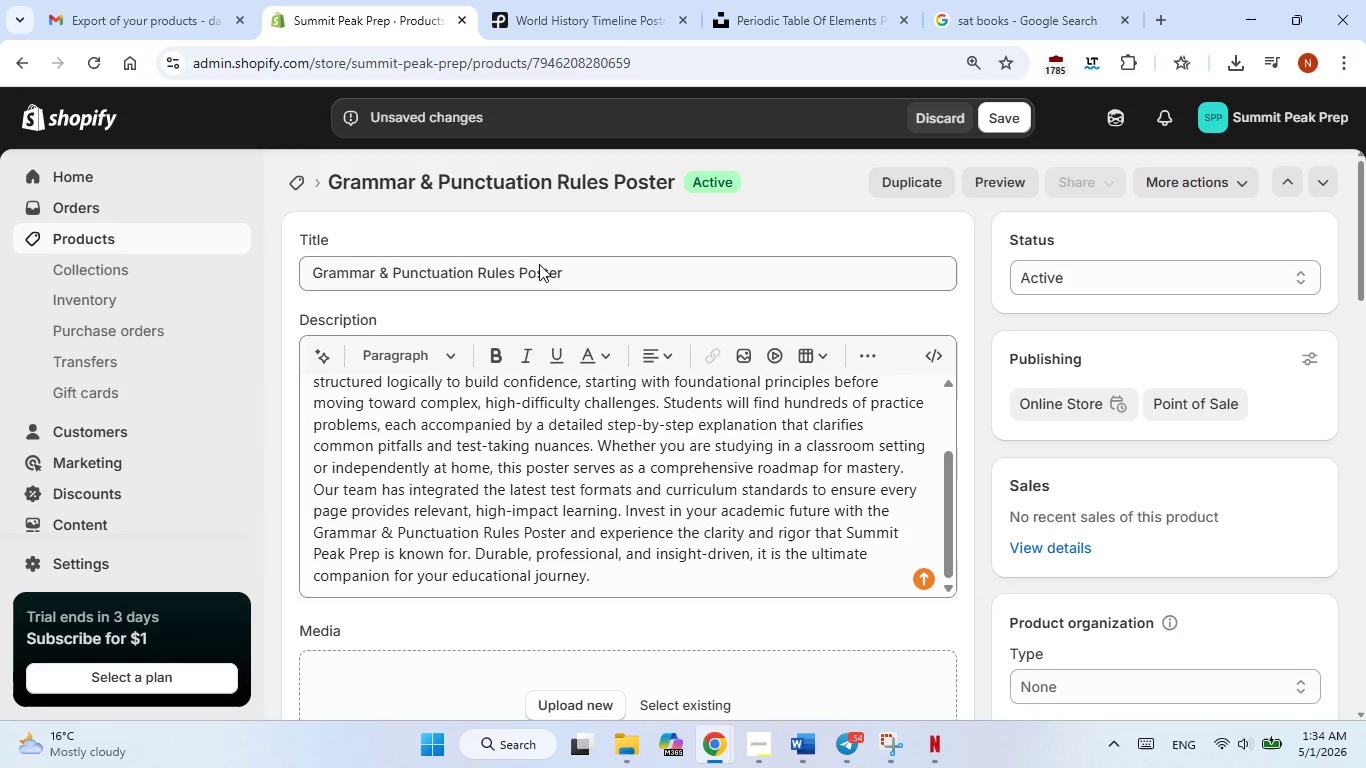 
double_click([539, 264])
 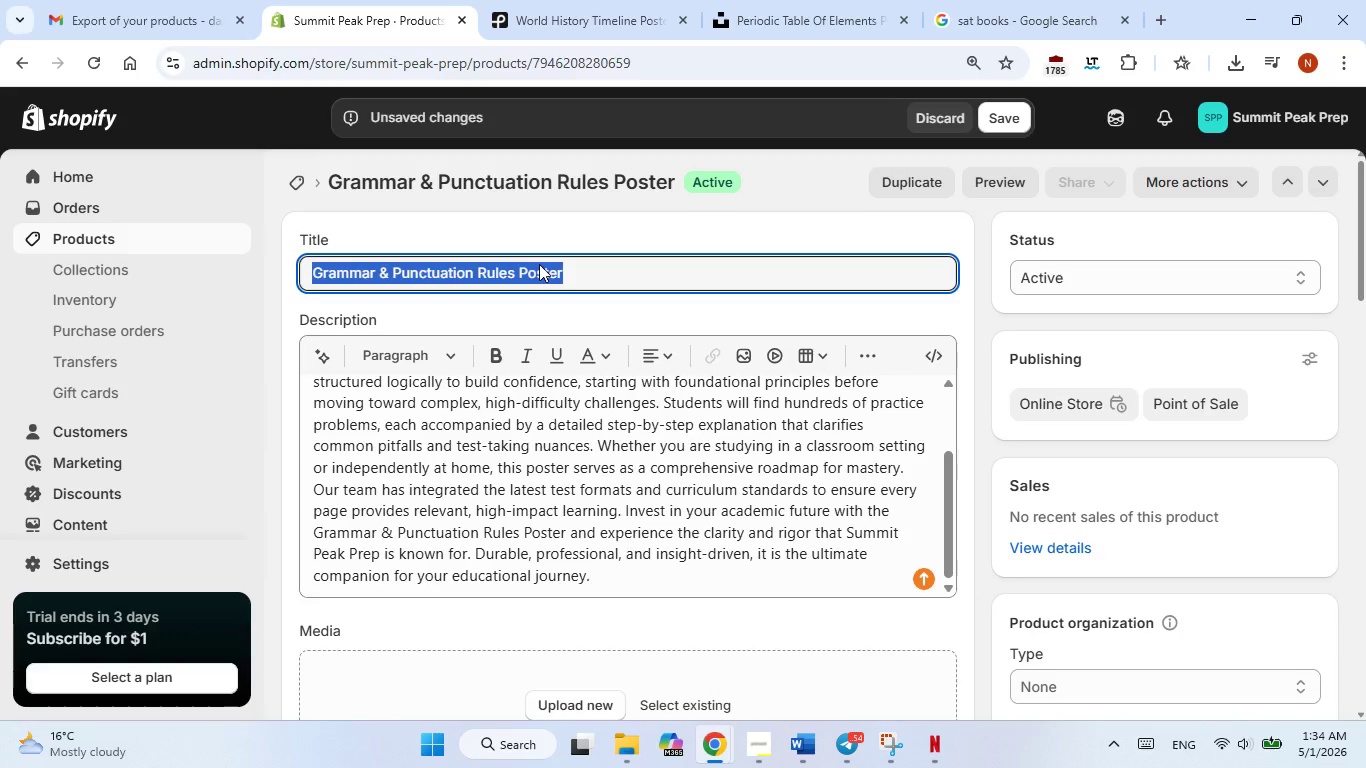 
triple_click([539, 264])
 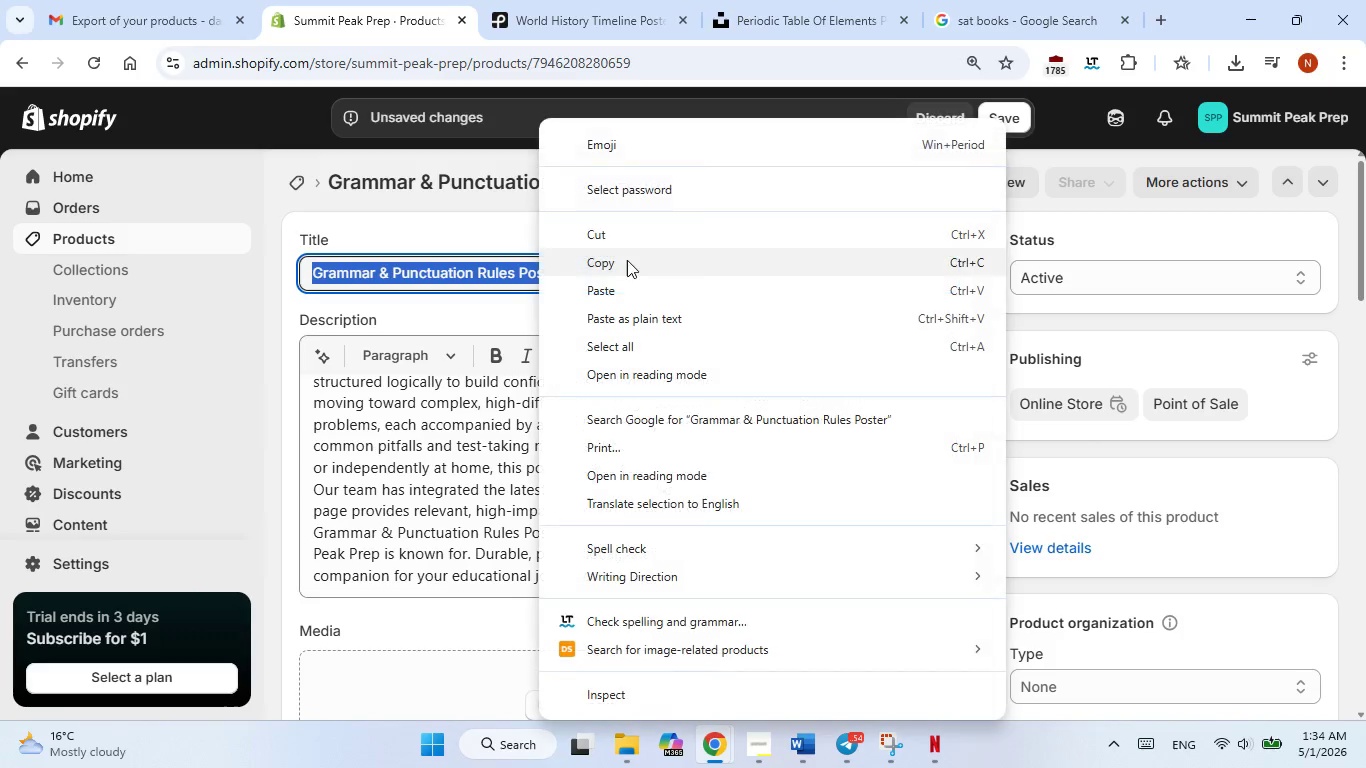 
right_click([539, 264])
 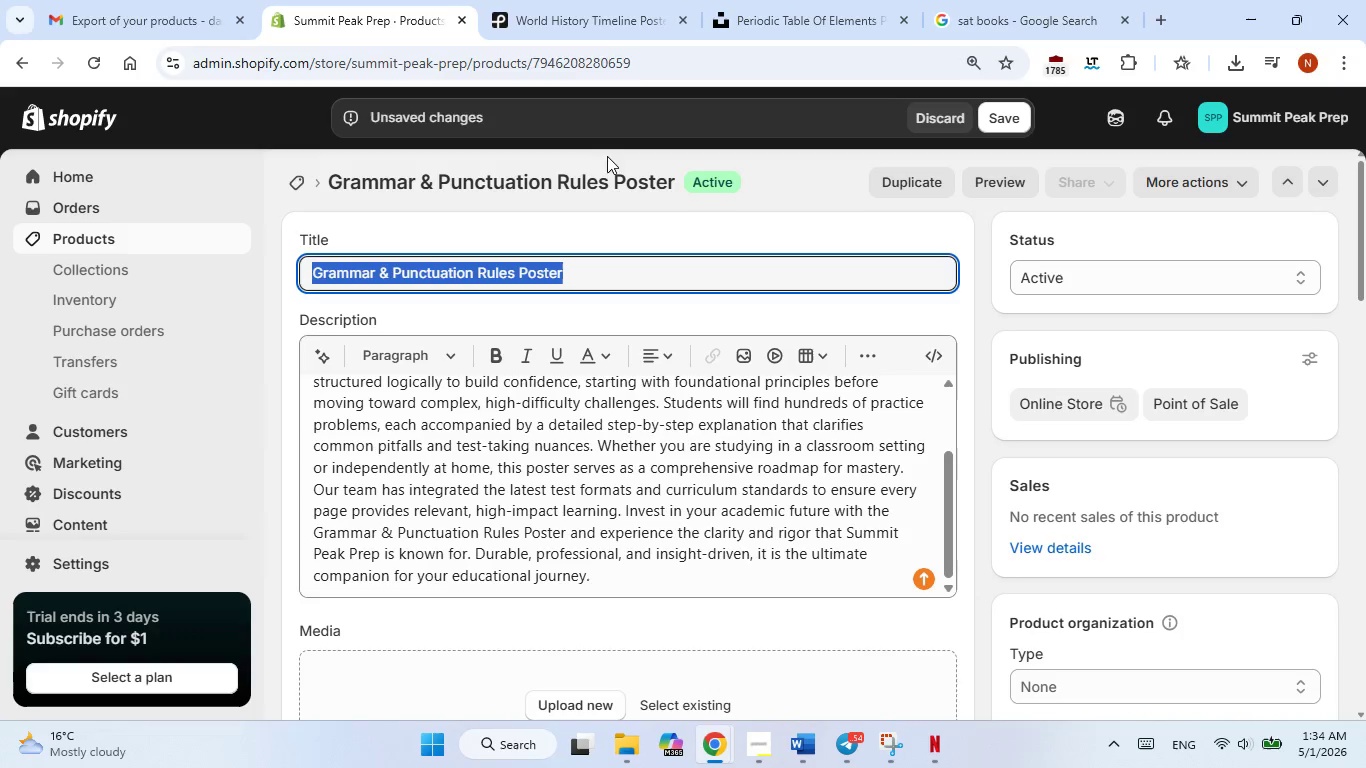 
left_click([627, 260])
 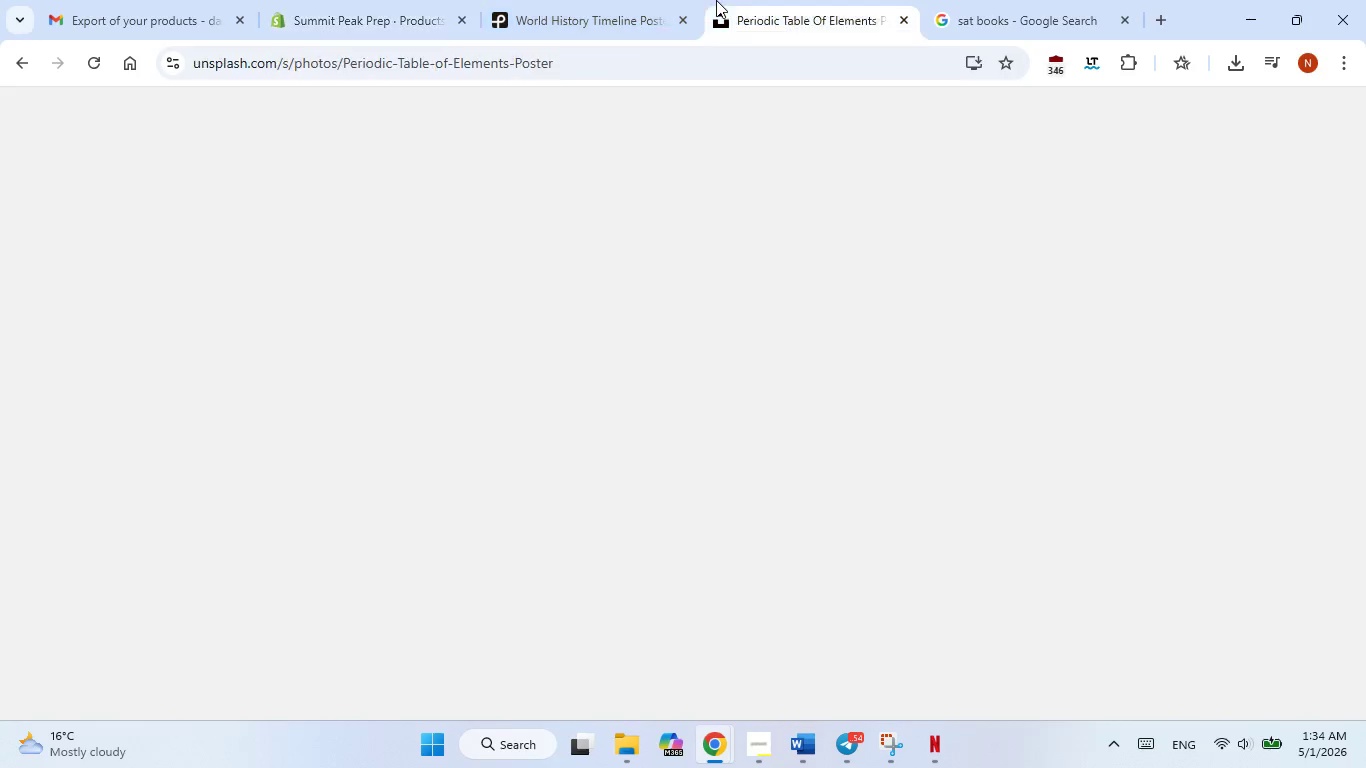 
left_click([716, 0])
 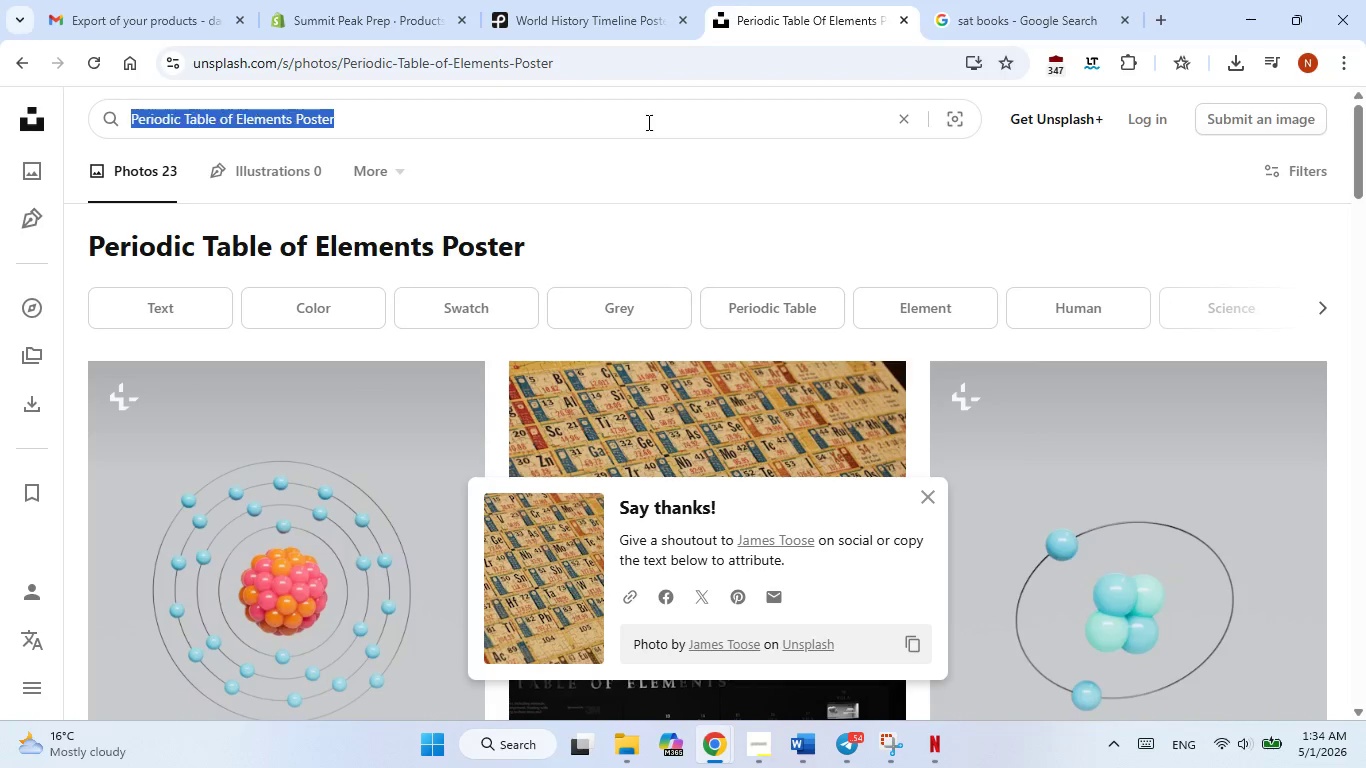 
double_click([647, 122])
 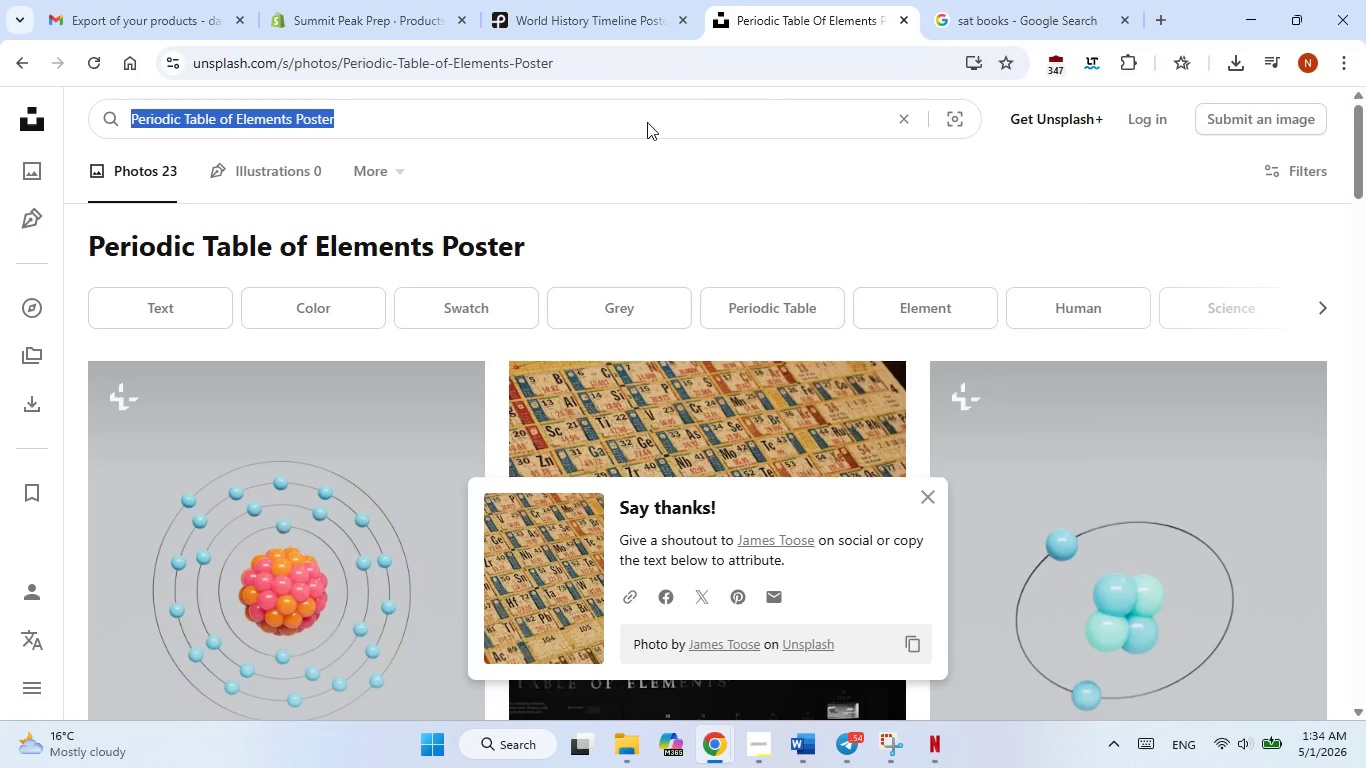 
triple_click([647, 122])
 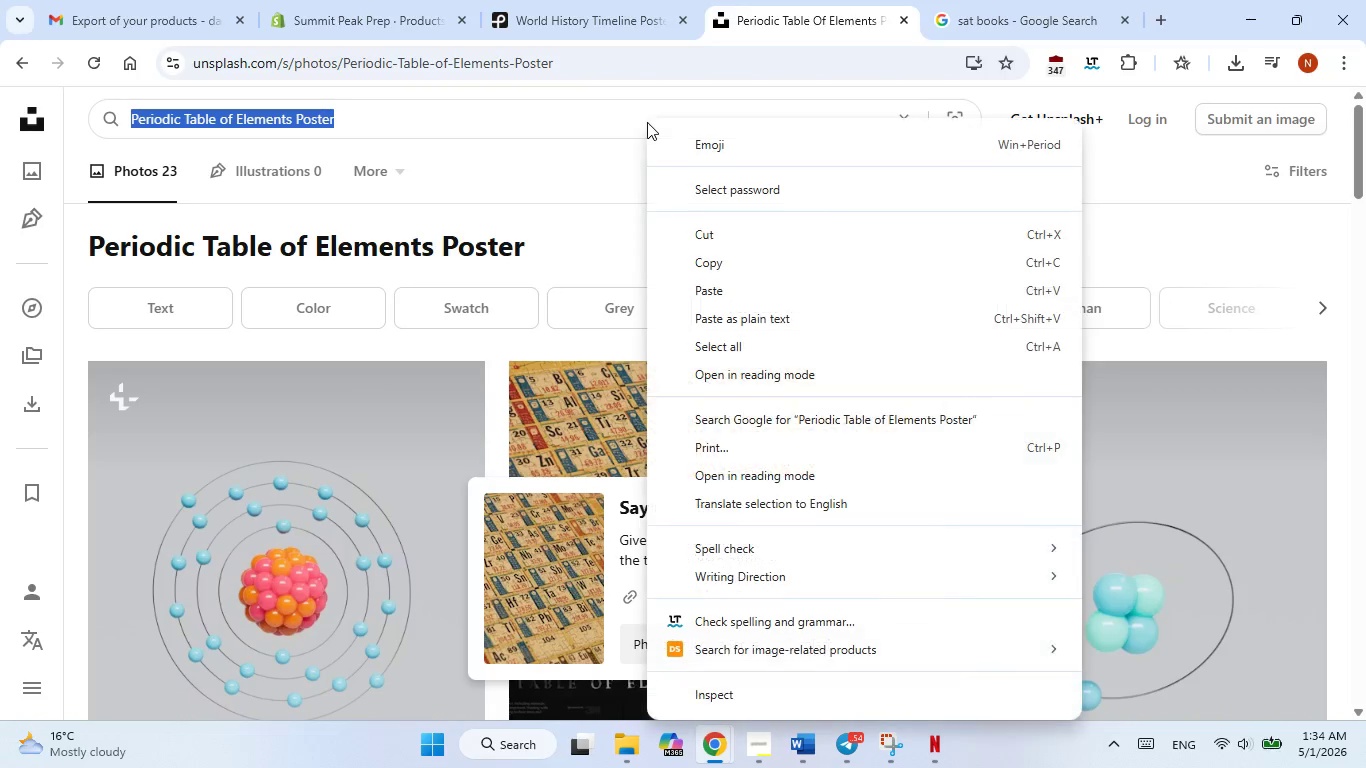 
right_click([647, 122])
 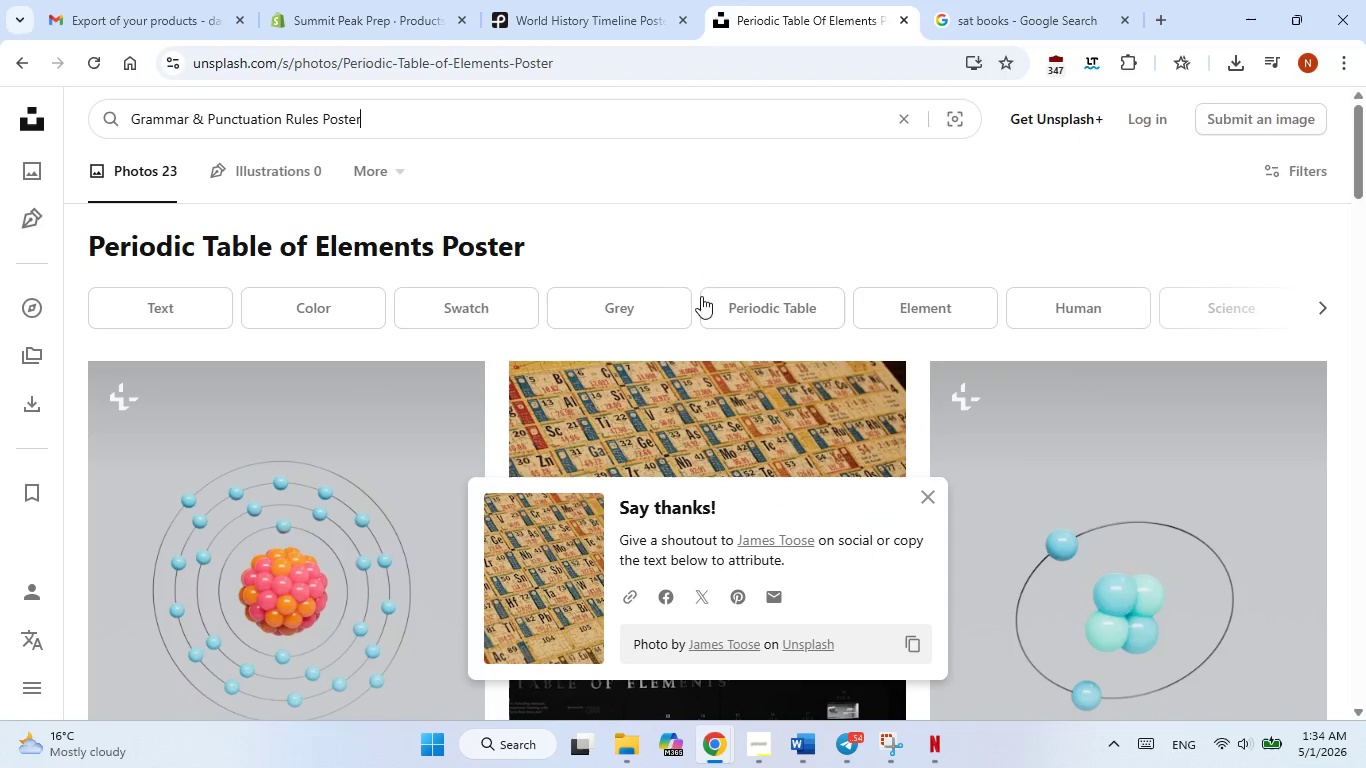 
left_click([701, 296])
 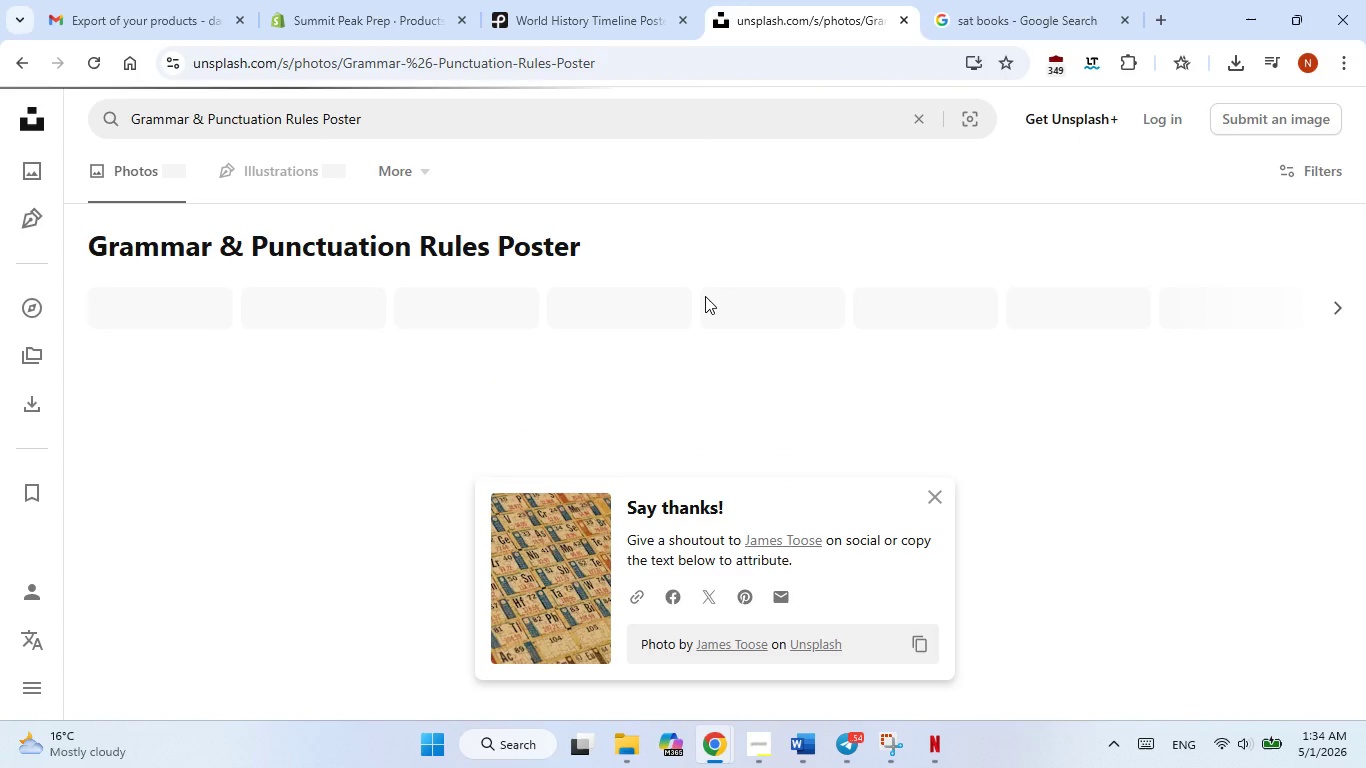 
key(NumpadEnter)
 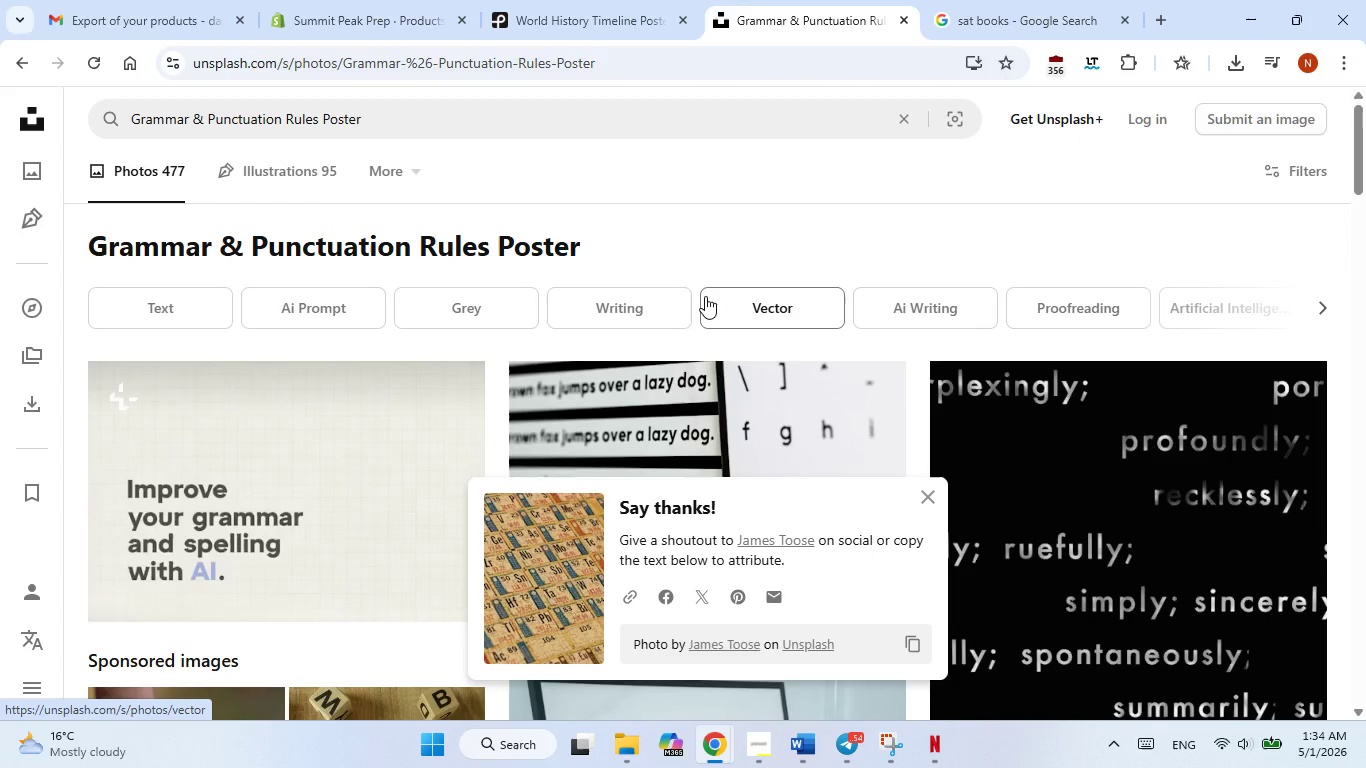 
mouse_move([419, 426])
 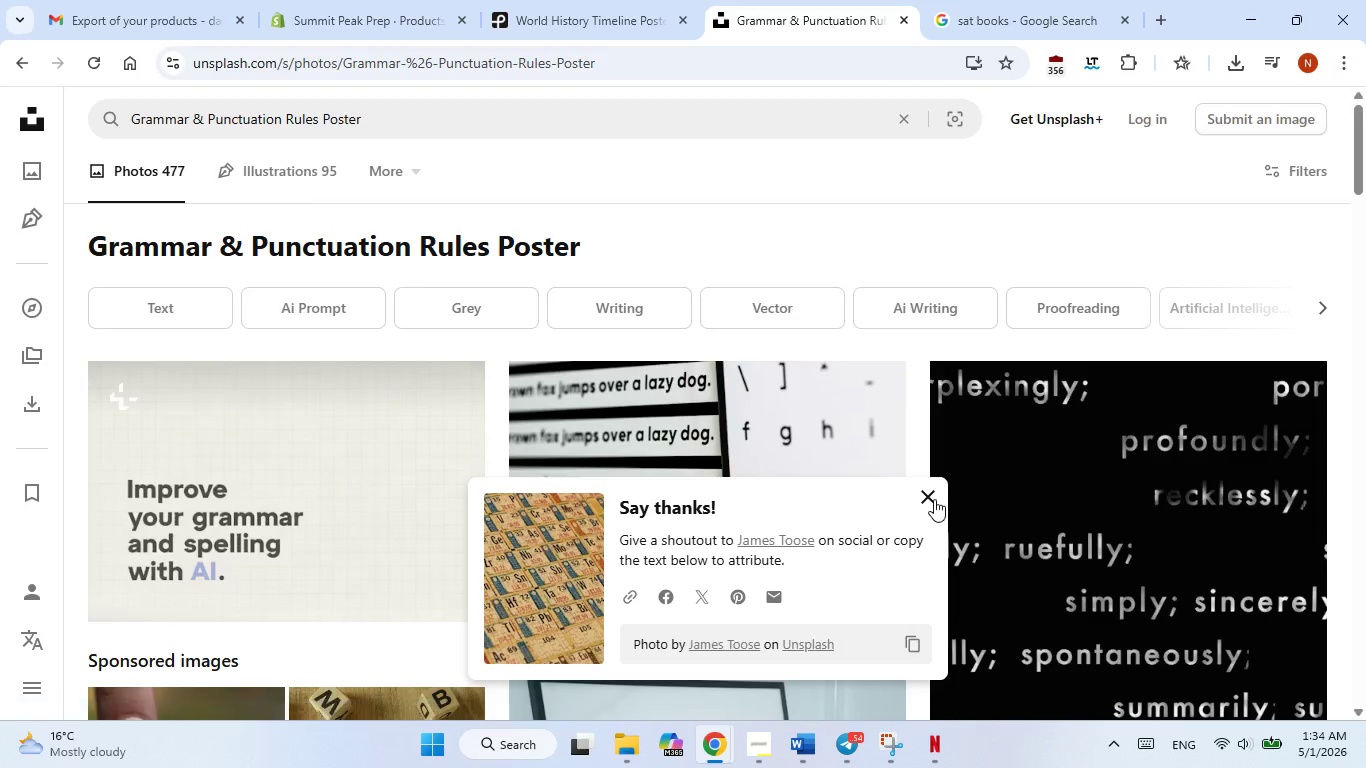 
left_click([934, 499])
 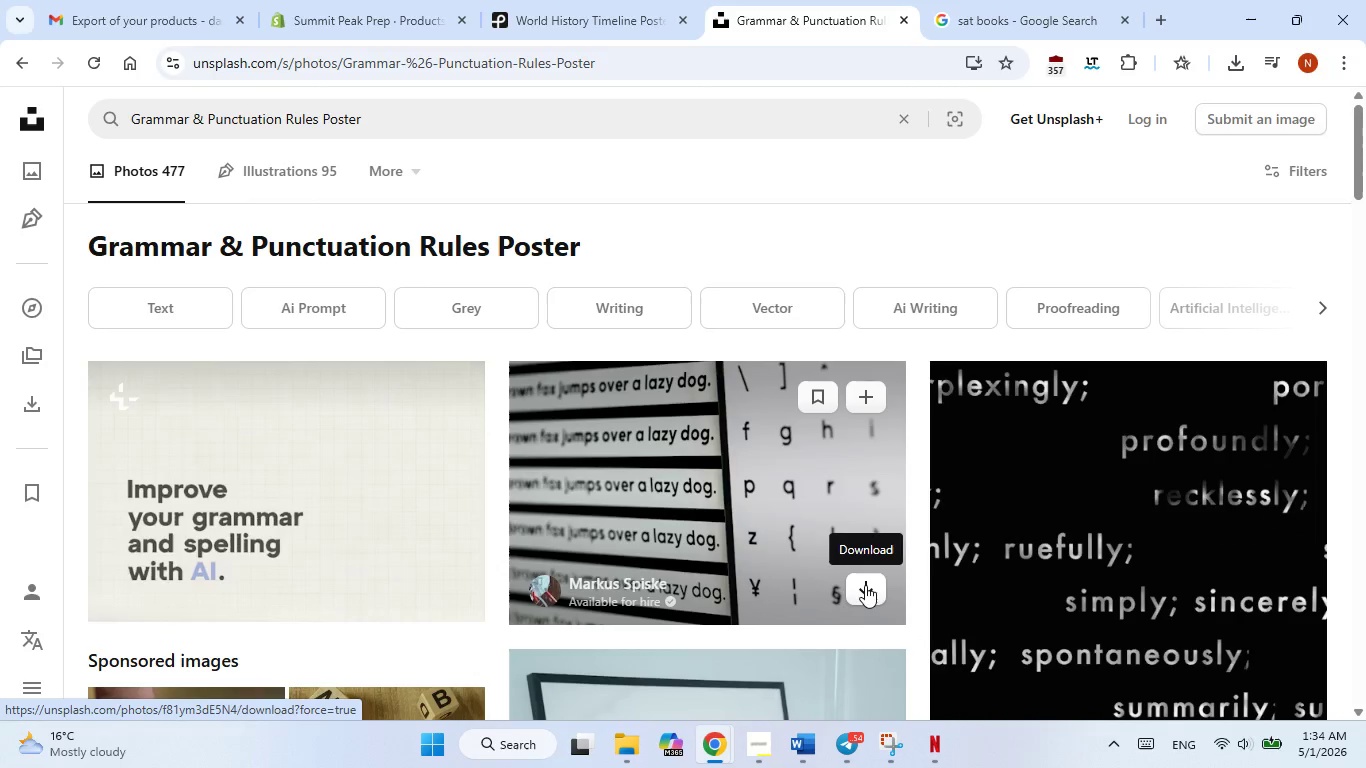 
left_click([865, 585])
 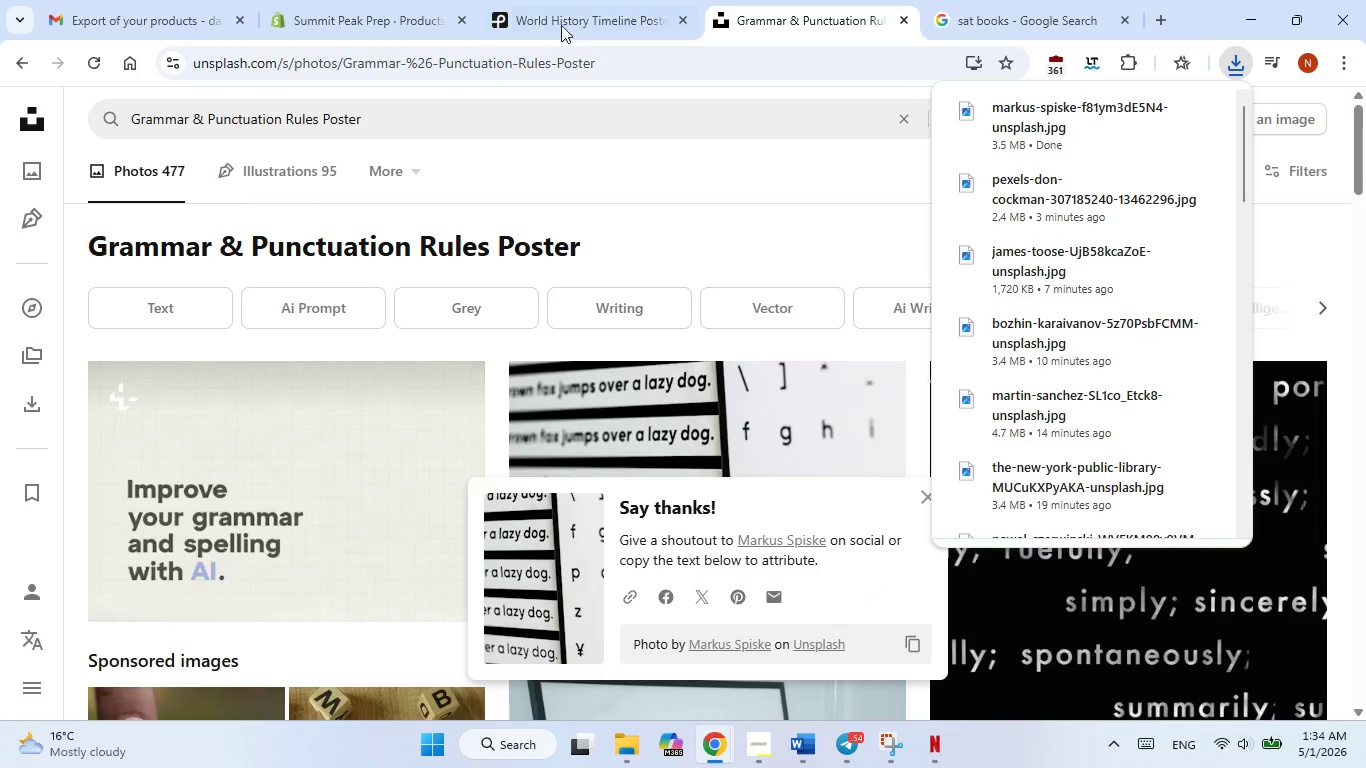 
left_click([563, 16])
 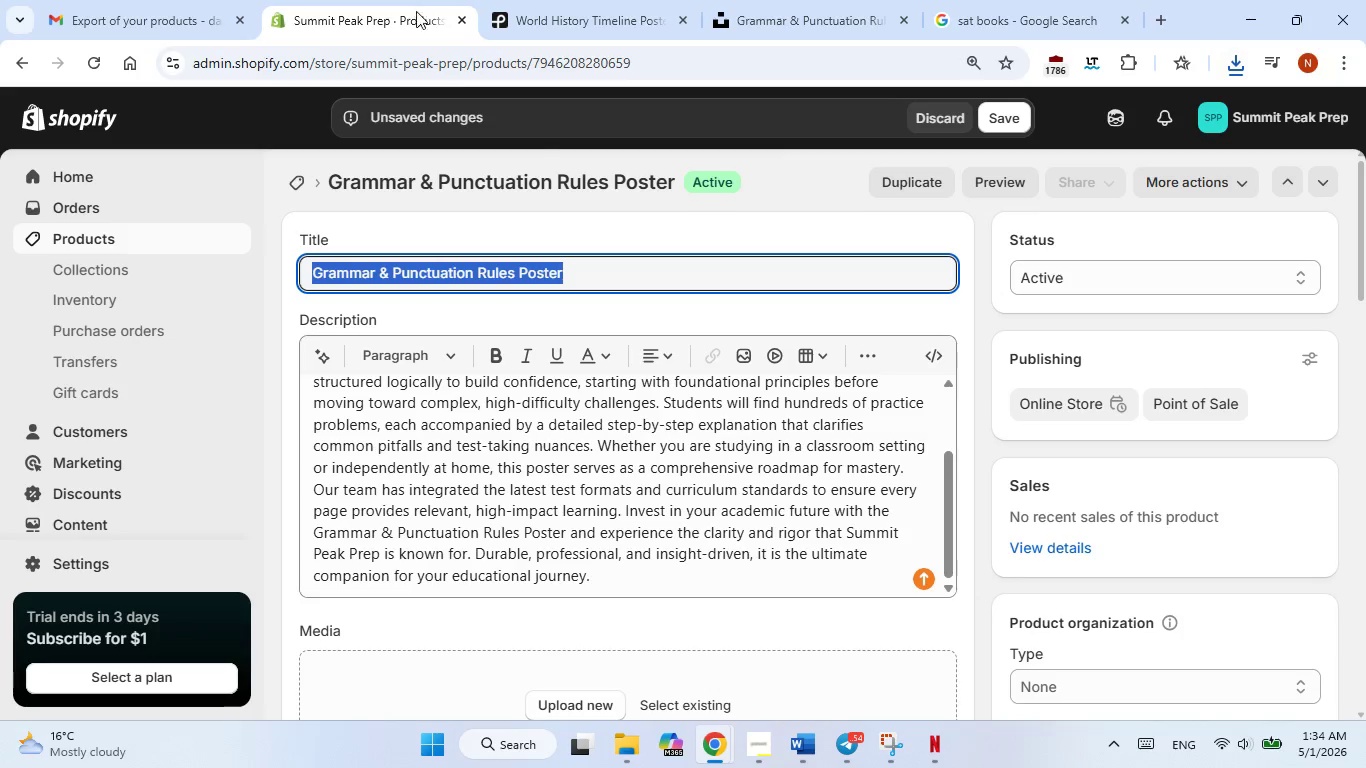 
left_click([414, 1])
 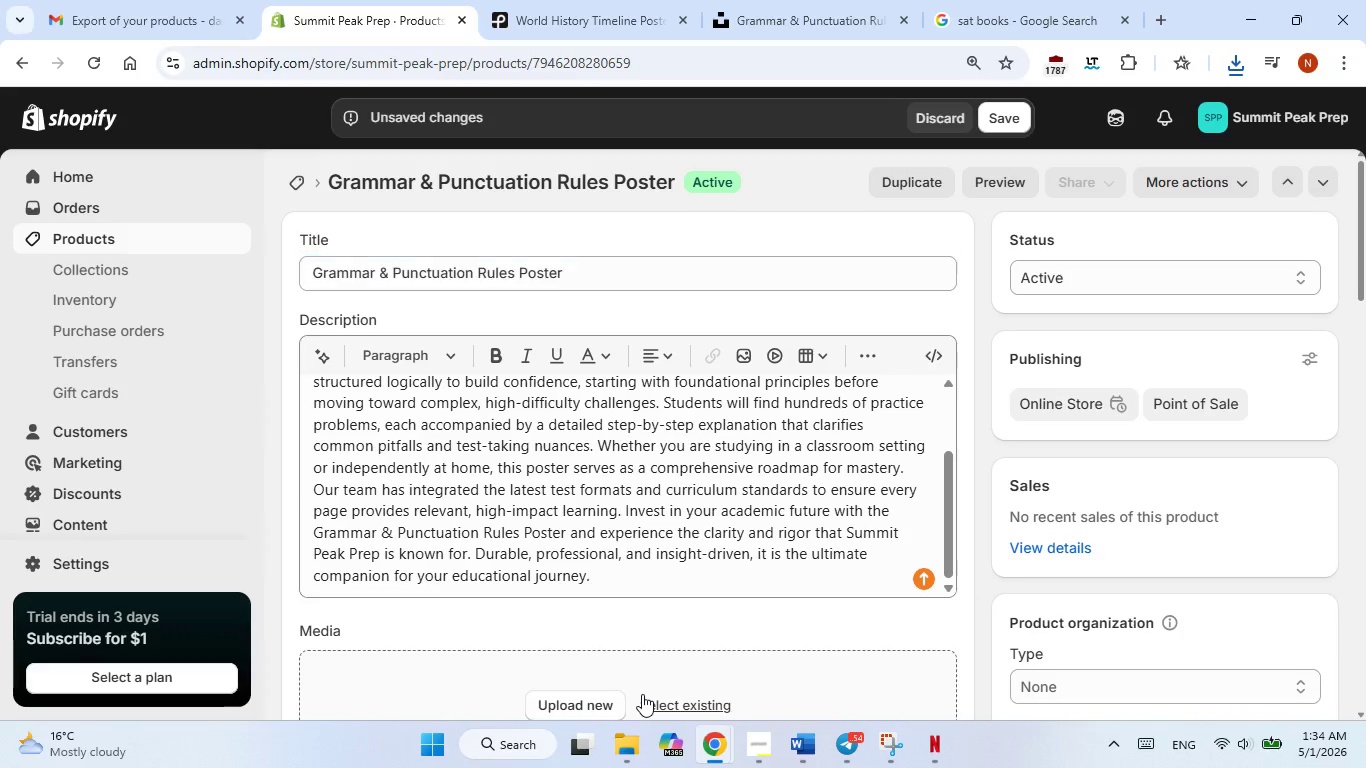 
left_click([642, 694])
 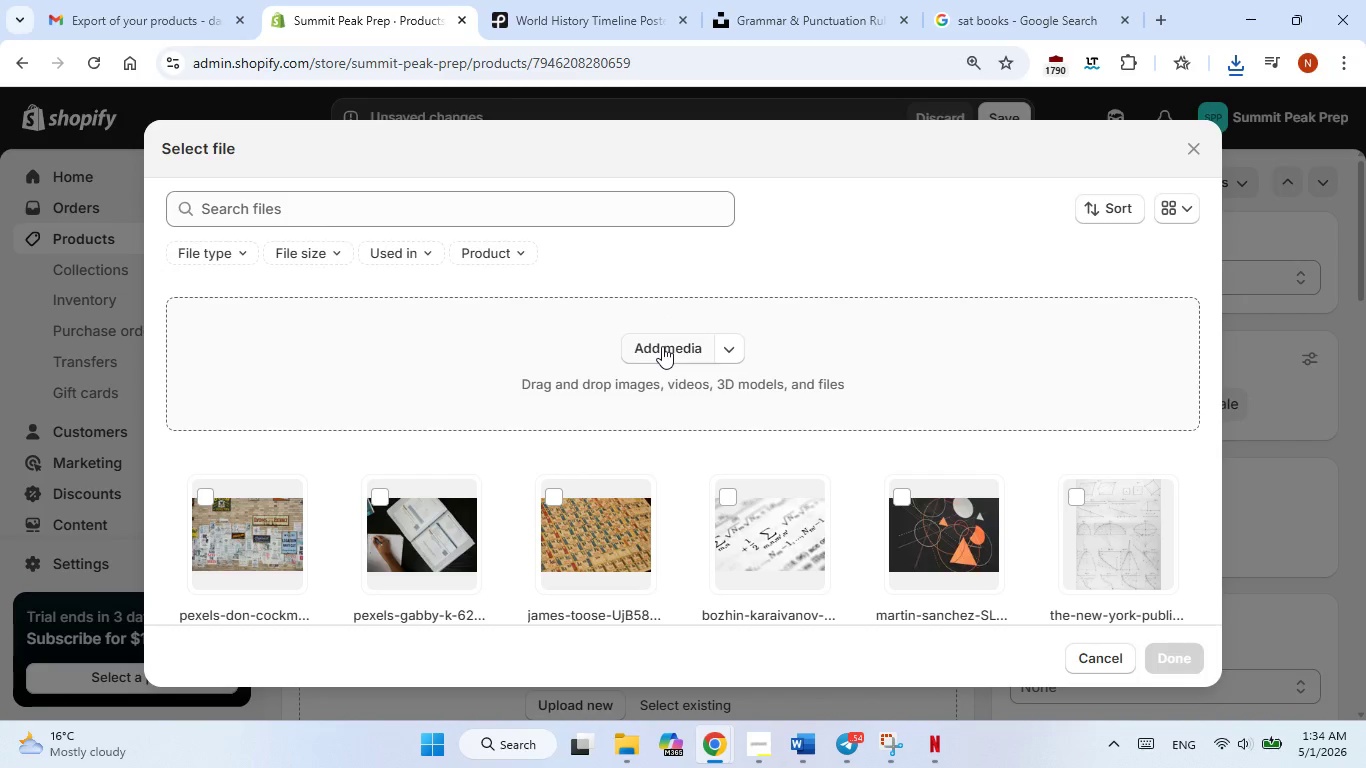 
left_click([662, 346])
 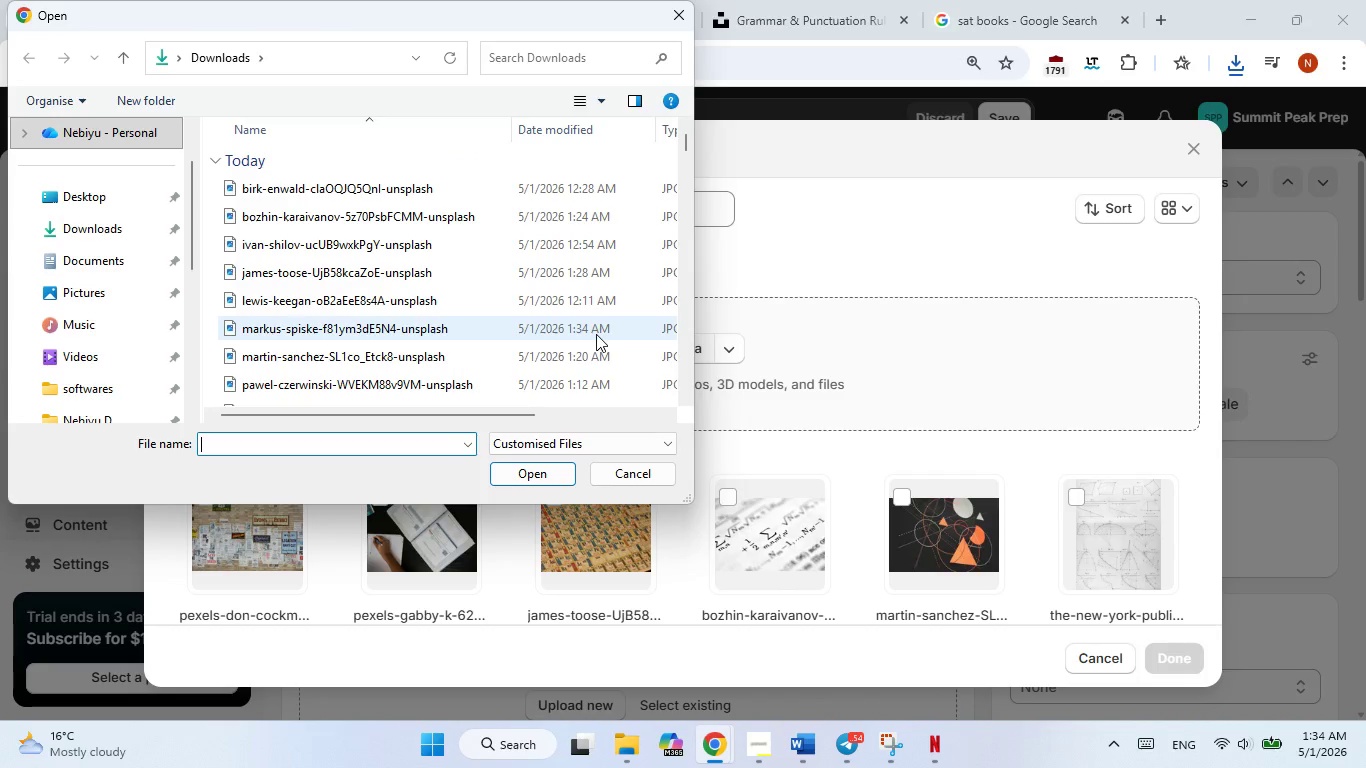 
double_click([596, 334])
 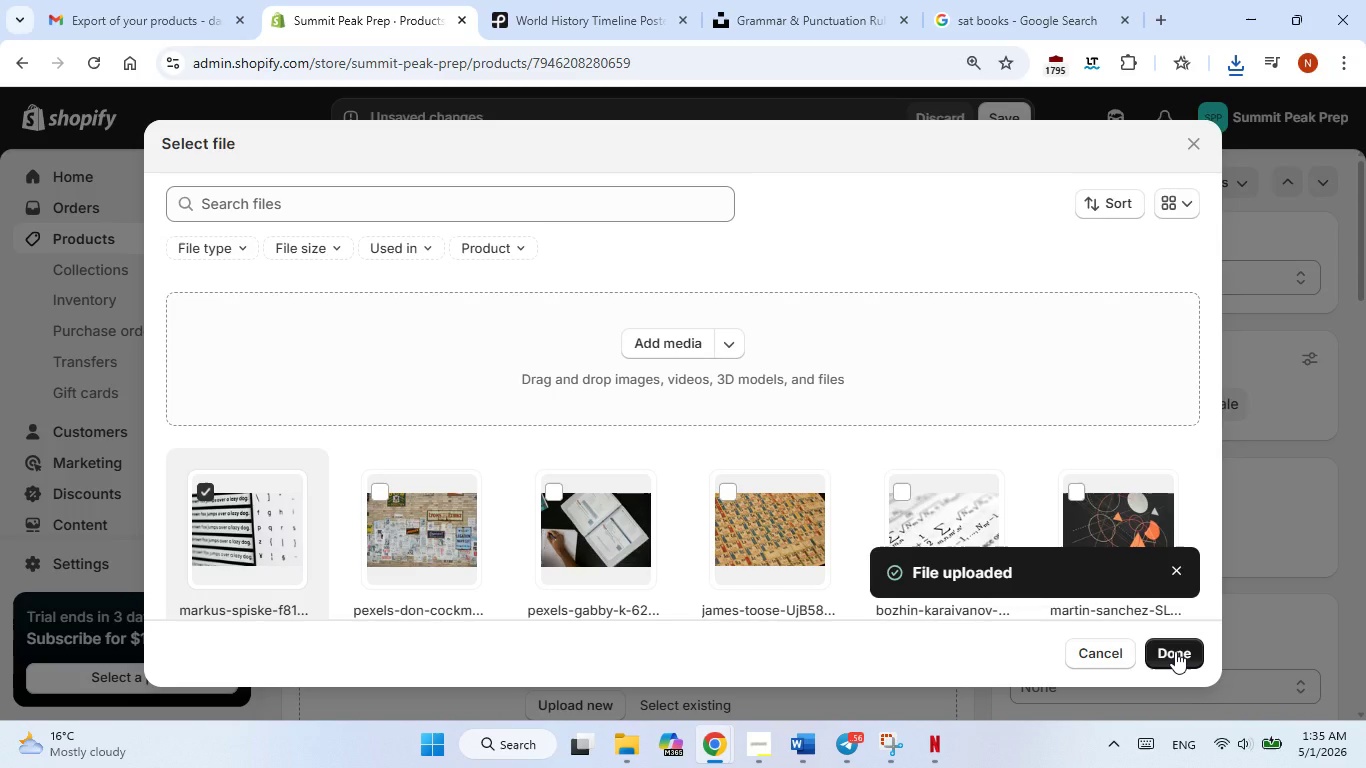 
wait(22.11)
 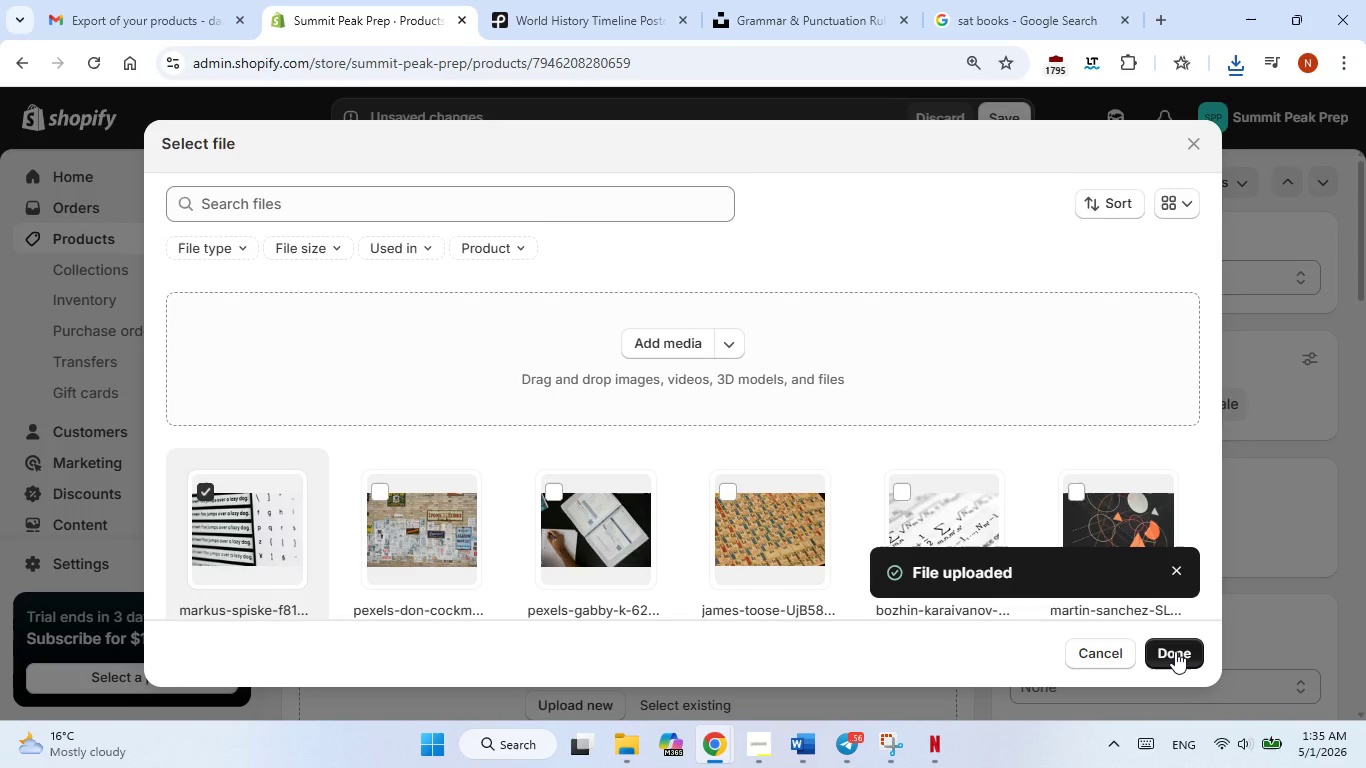 
left_click([1175, 651])
 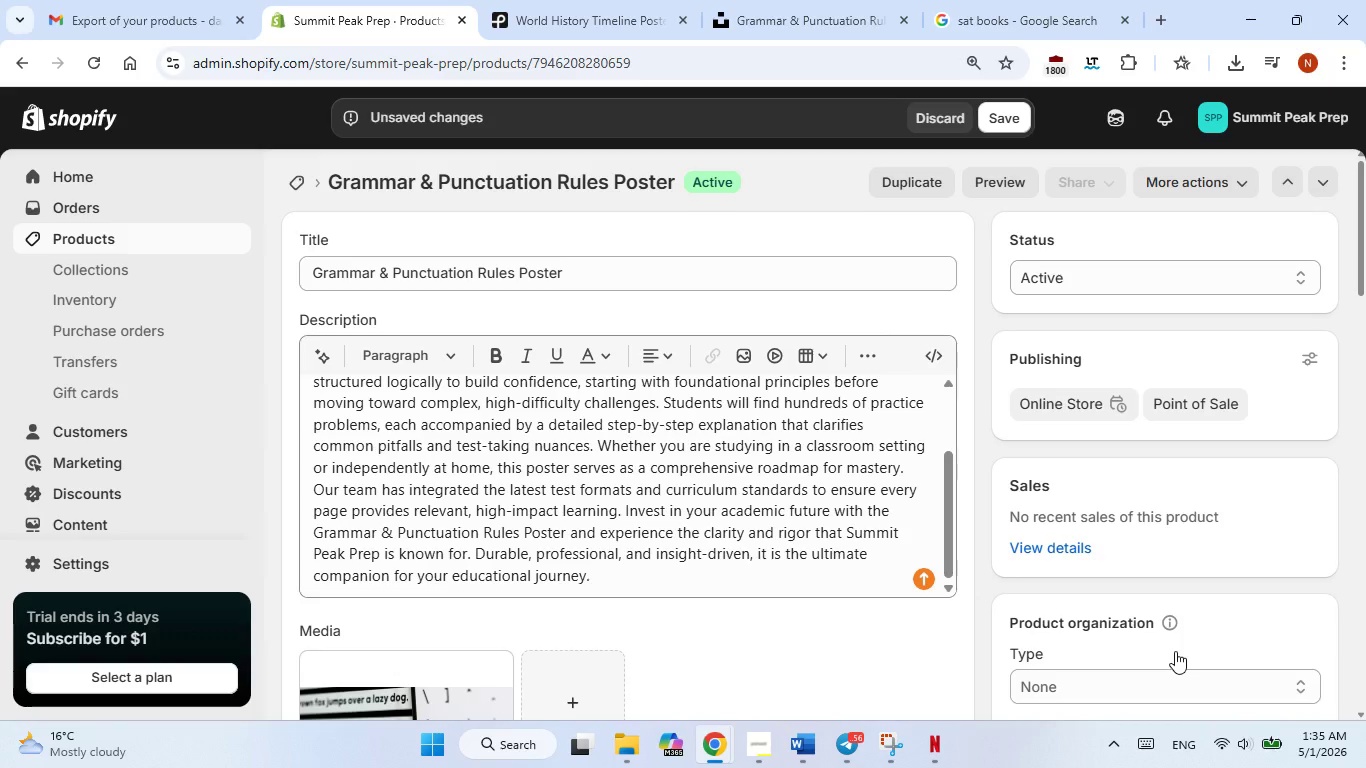 
wait(32.64)
 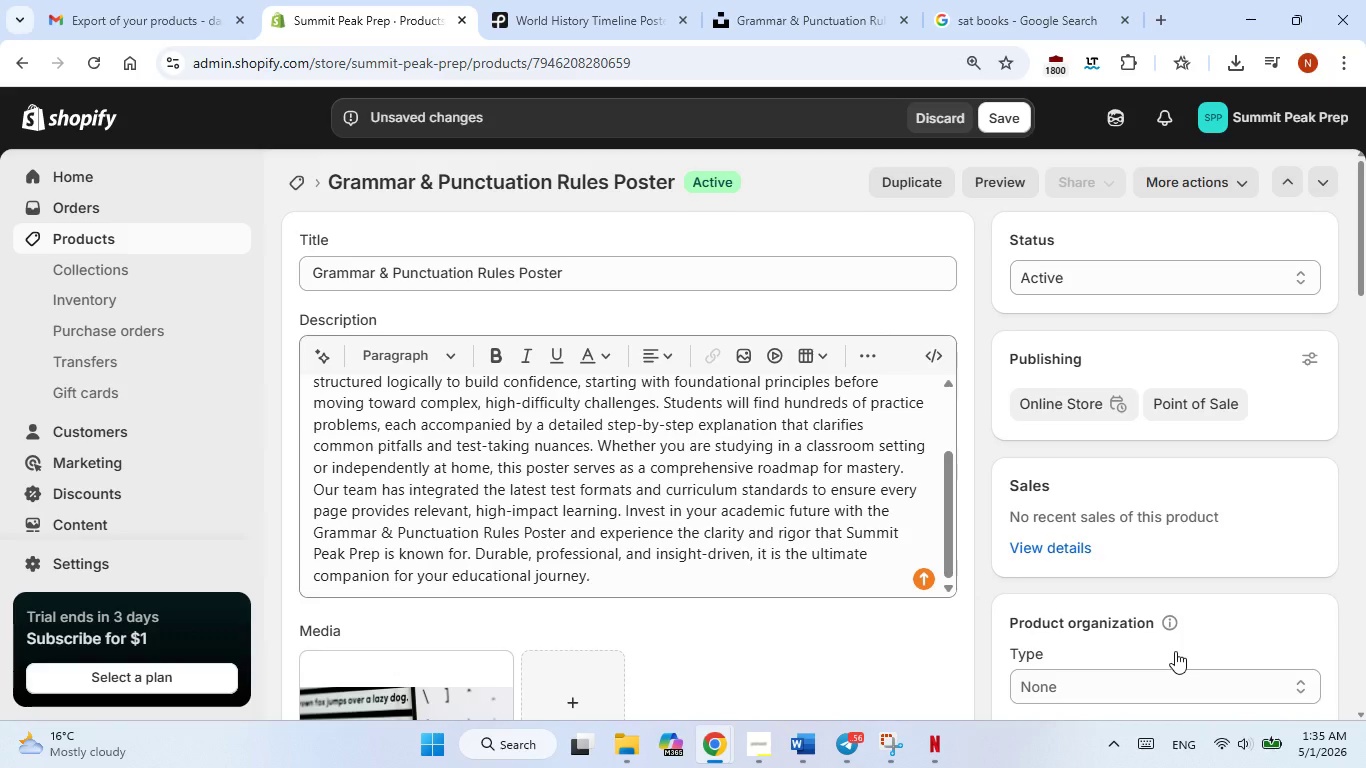 
scroll: coordinate [834, 600], scroll_direction: none, amount: 0.0
 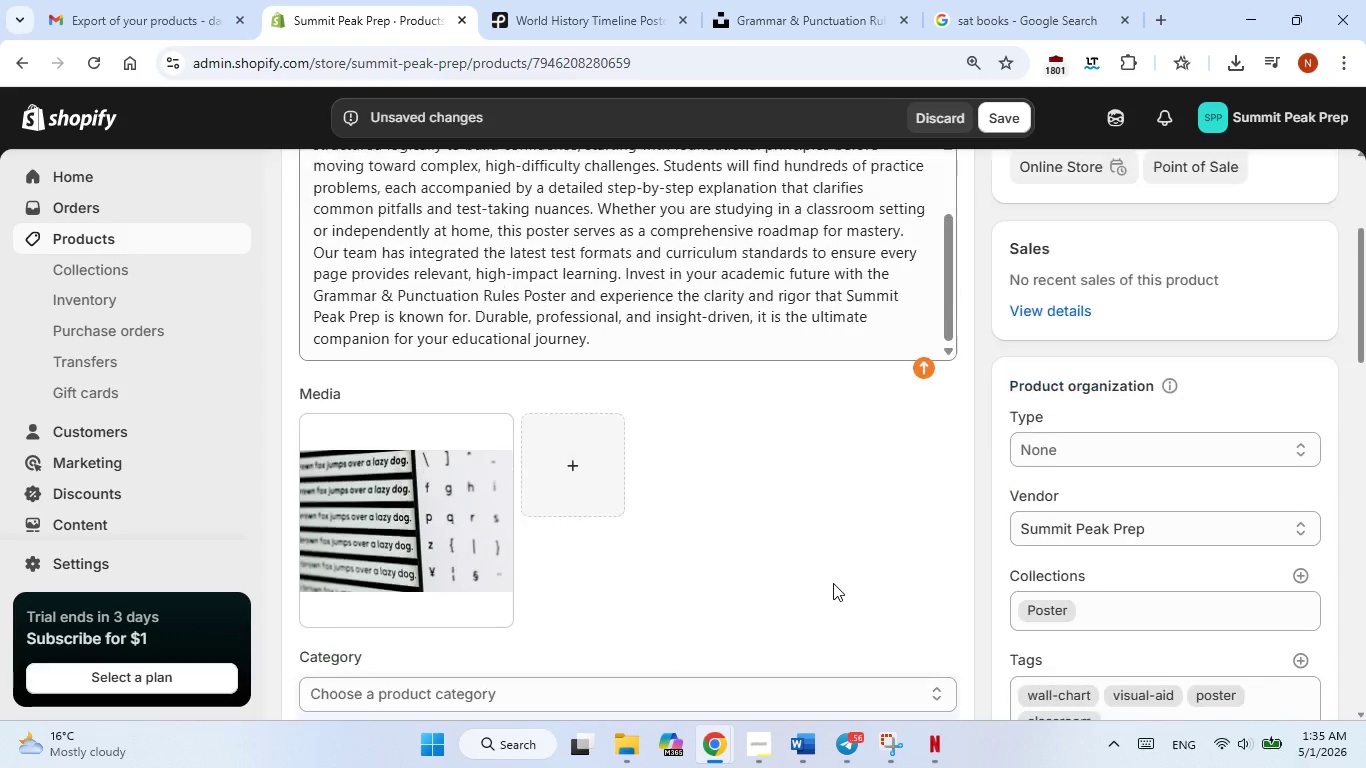 
scroll: coordinate [833, 583], scroll_direction: down, amount: 2.0
 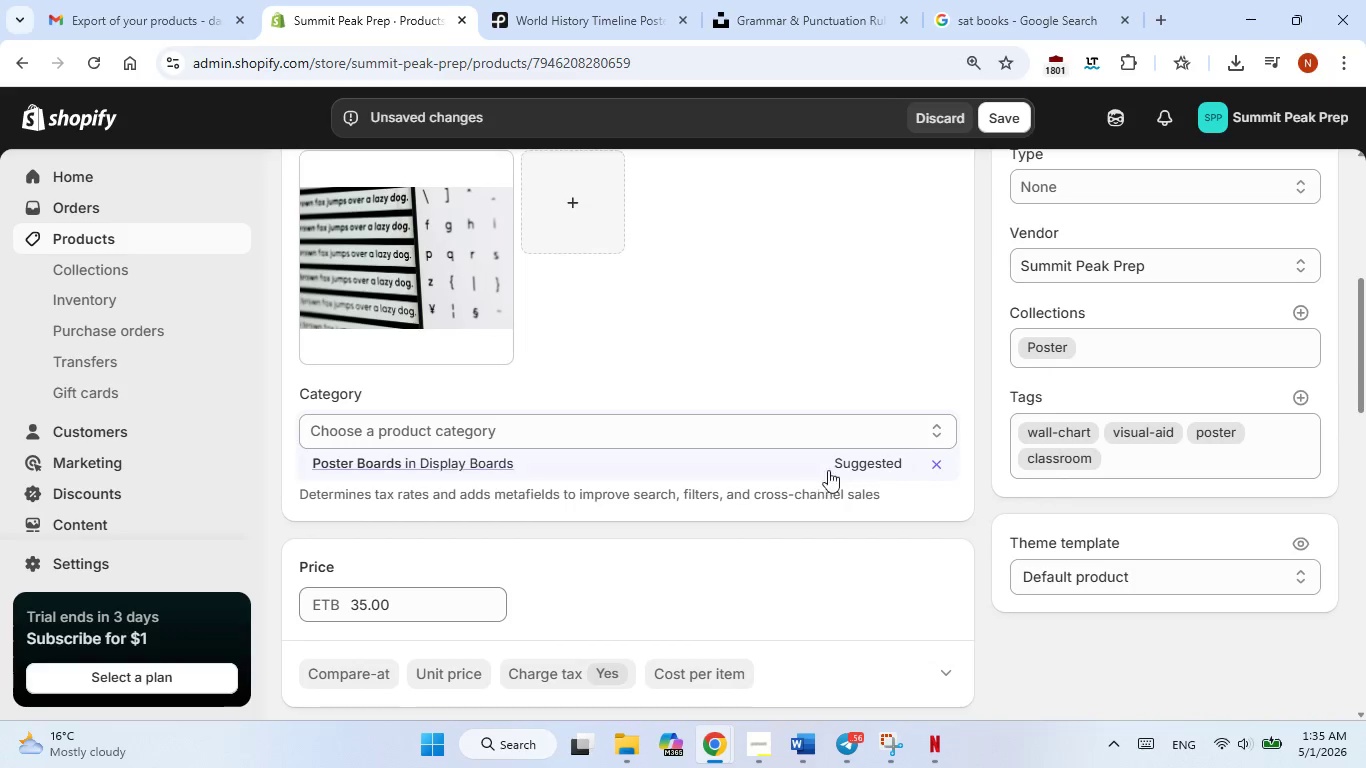 
left_click([840, 458])
 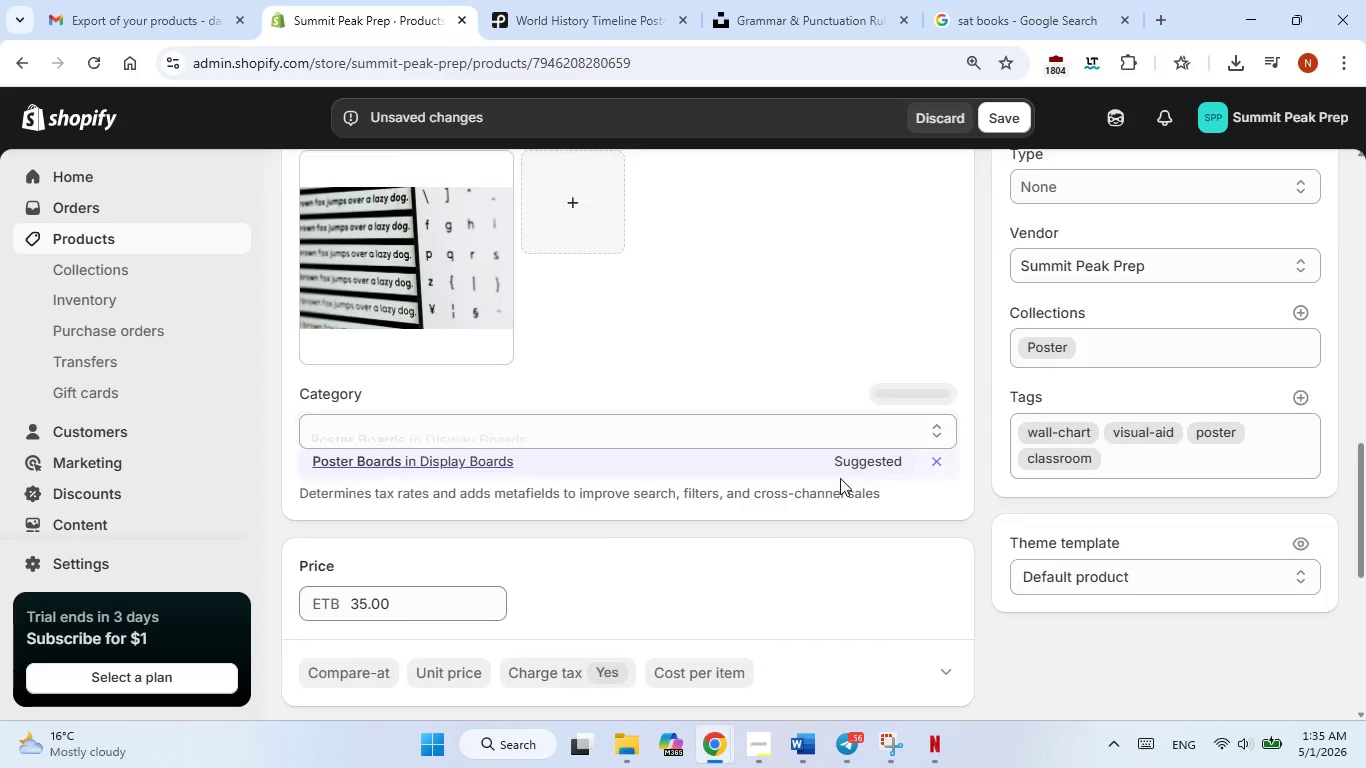 
scroll: coordinate [840, 478], scroll_direction: down, amount: 5.0
 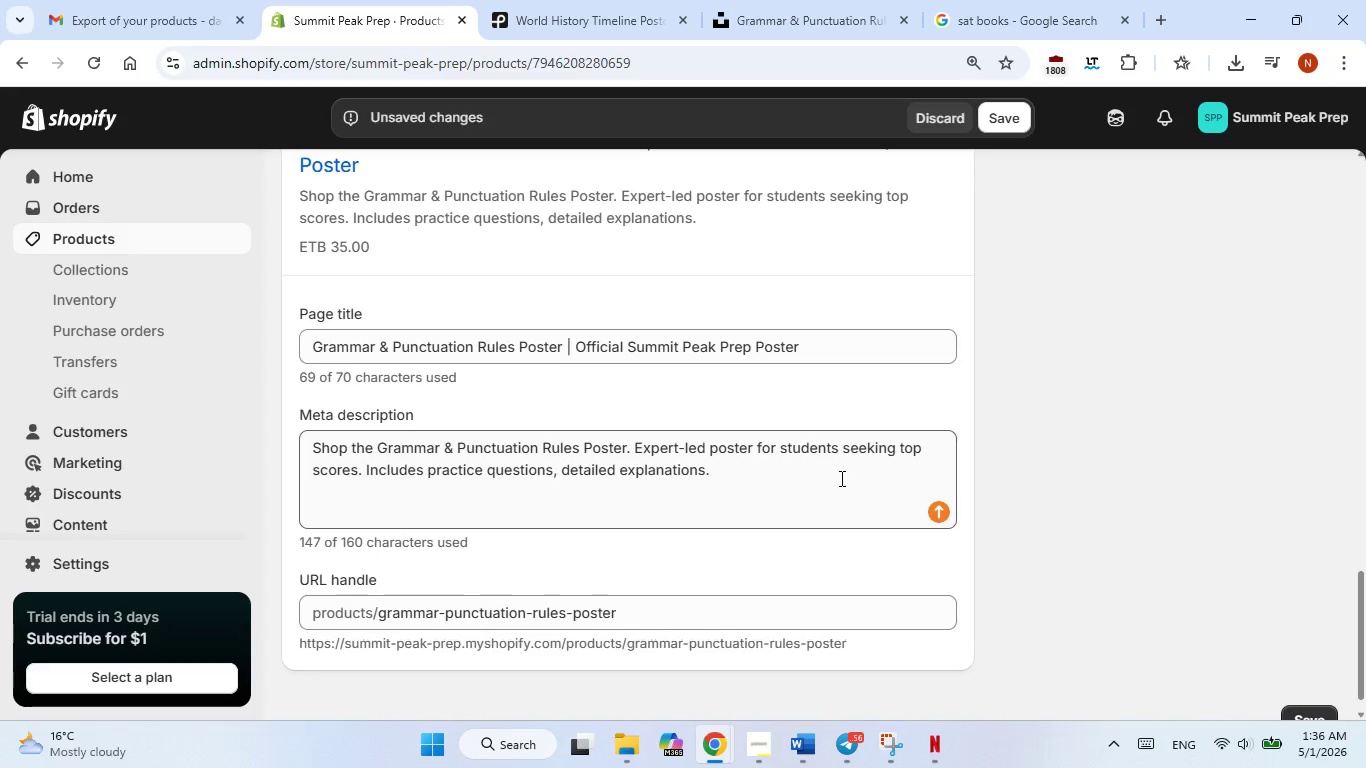 
scroll: coordinate [840, 478], scroll_direction: up, amount: 18.0
 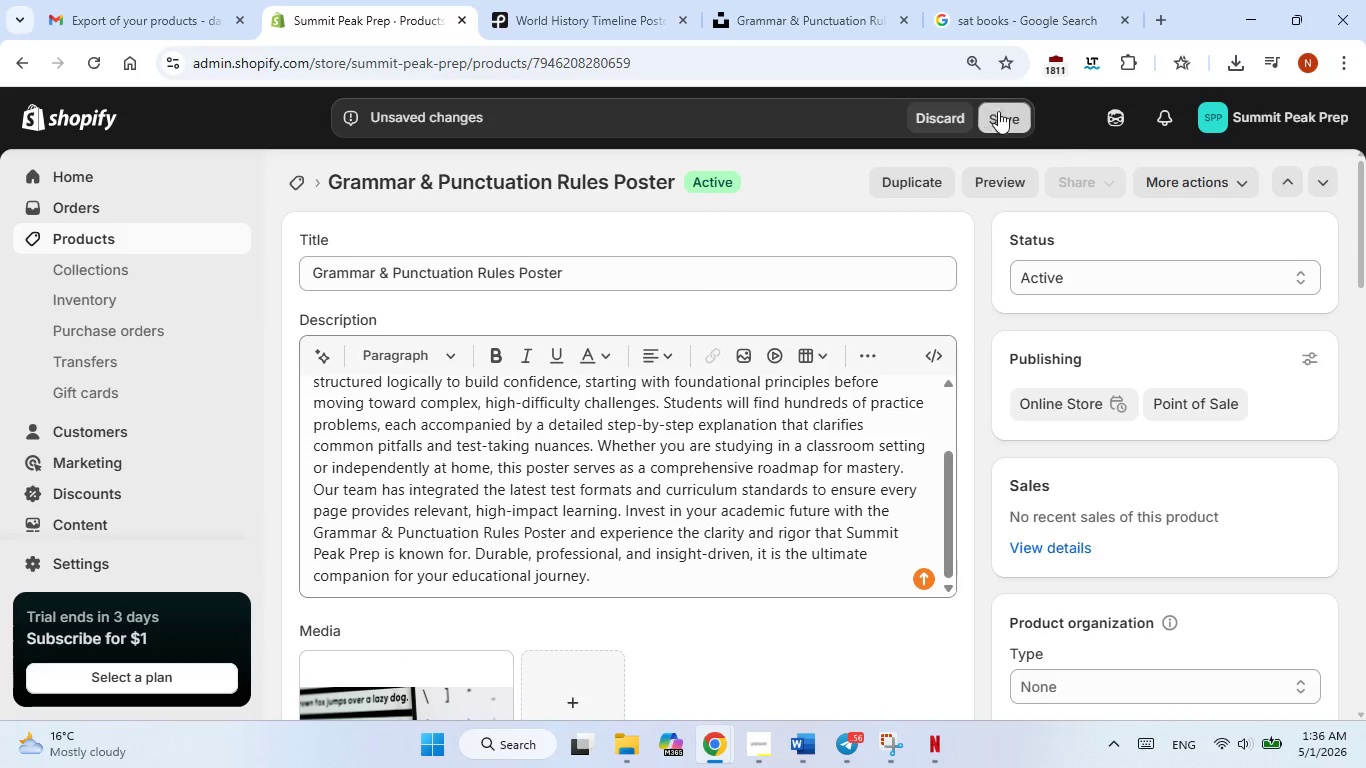 
left_click([992, 110])
 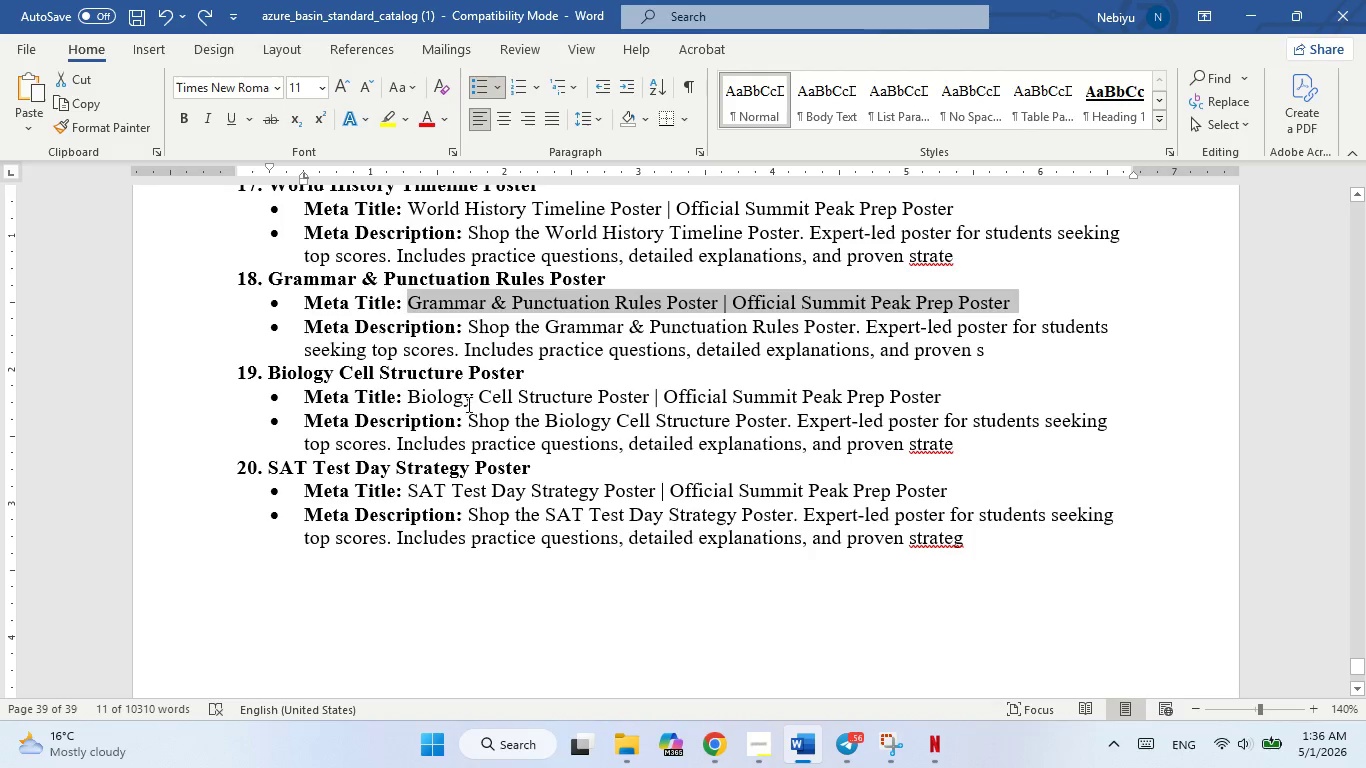 
wait(6.51)
 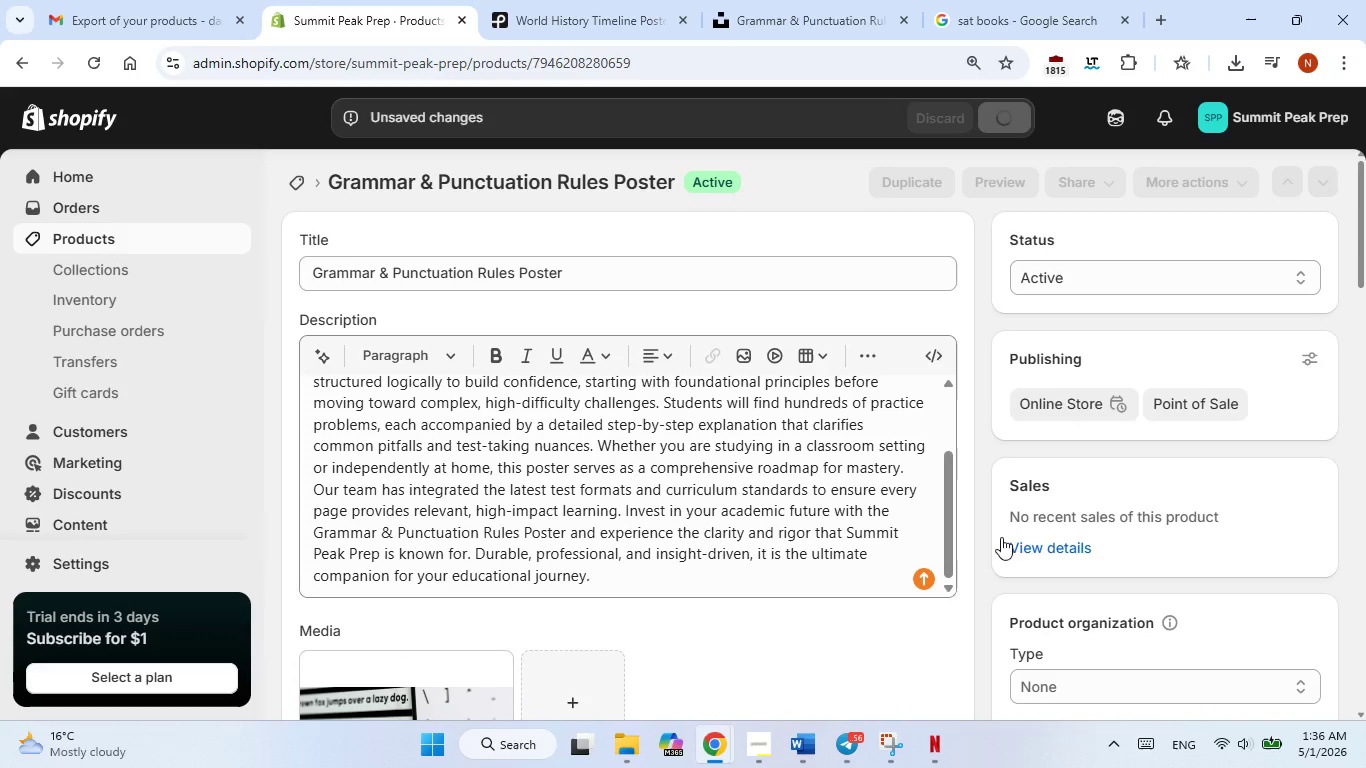 
left_click_drag(start_coordinate=[408, 392], to_coordinate=[948, 400])
 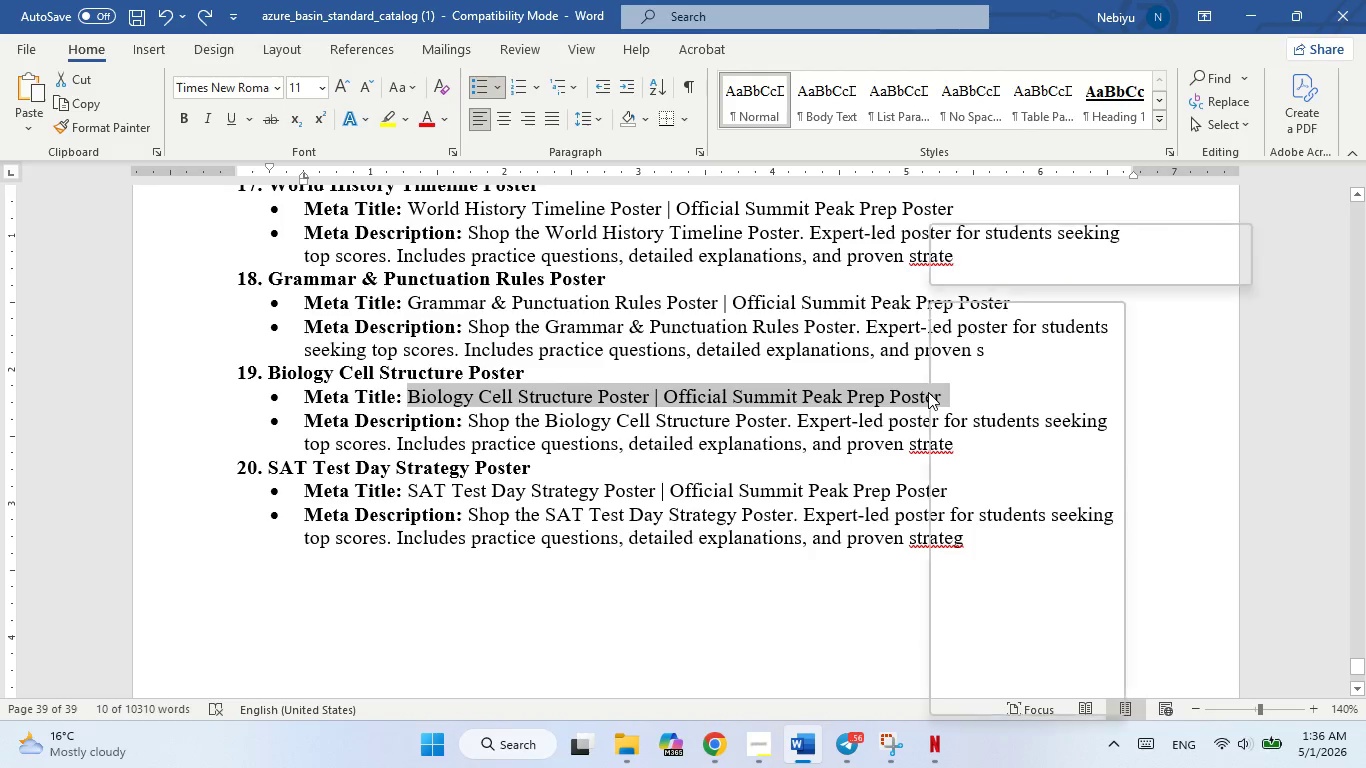 
right_click([928, 392])
 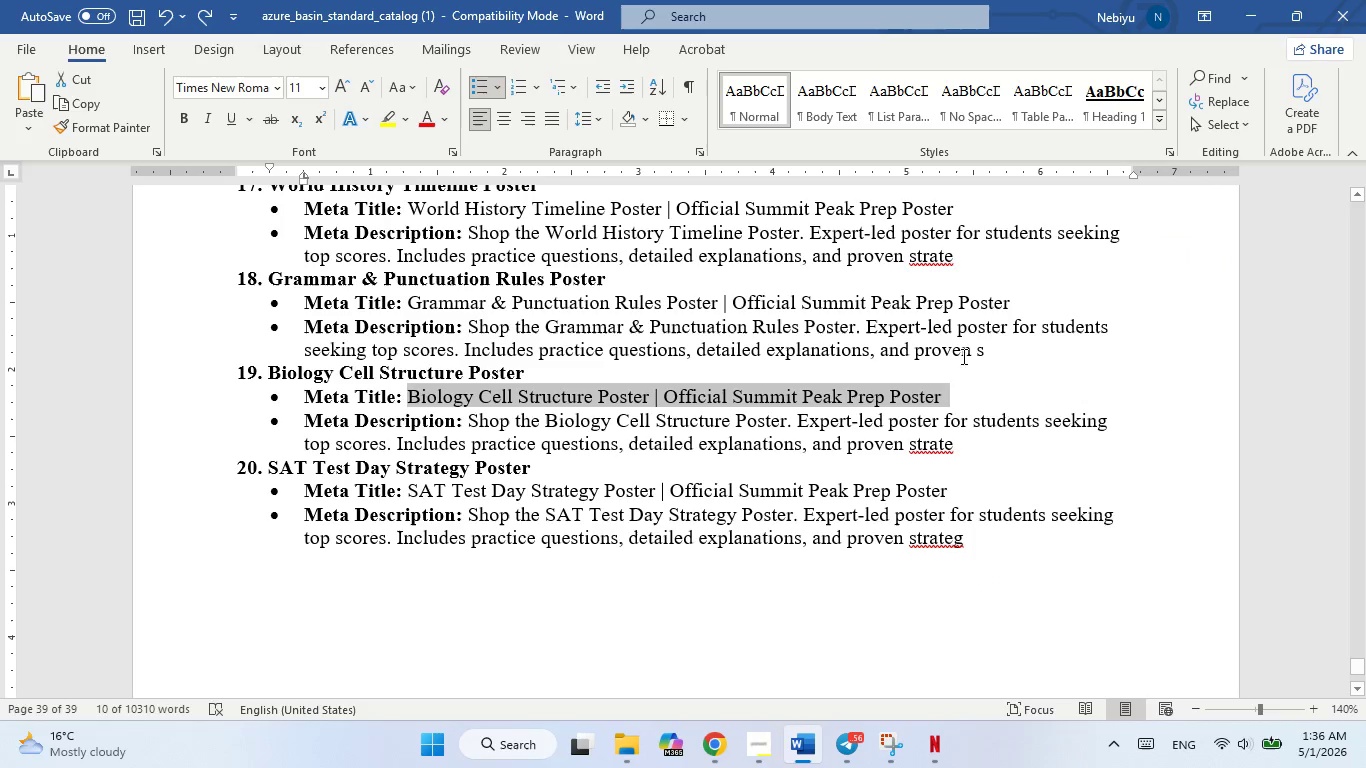 
left_click([962, 350])
 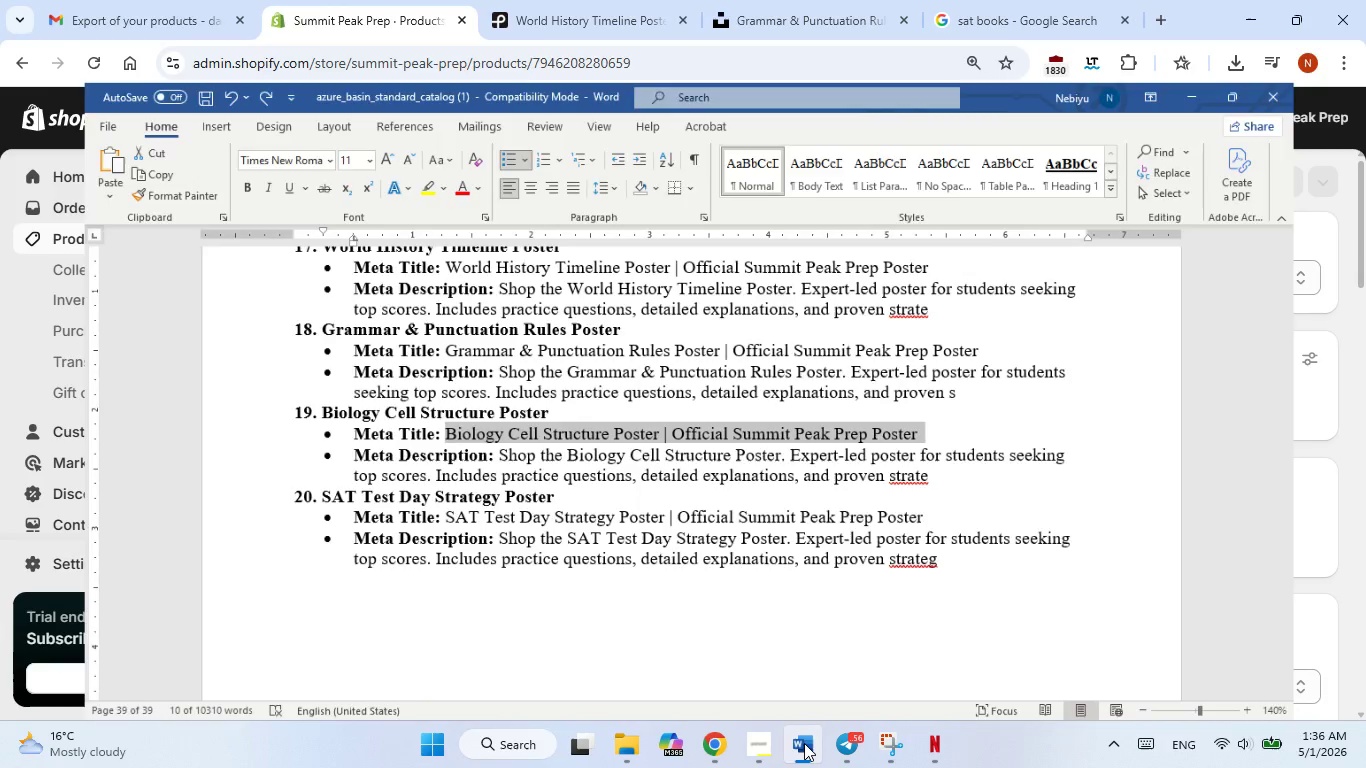 
left_click([804, 743])
 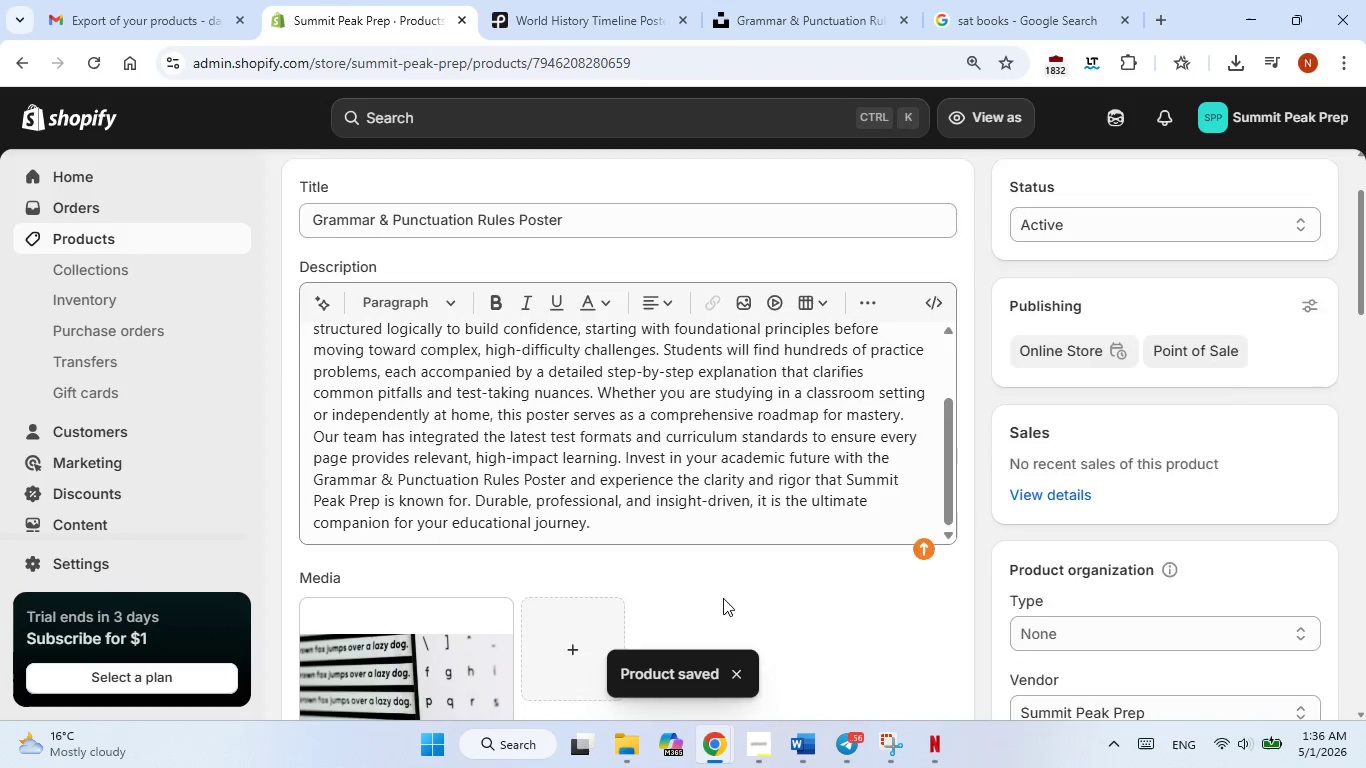 
scroll: coordinate [723, 598], scroll_direction: down, amount: 1.0
 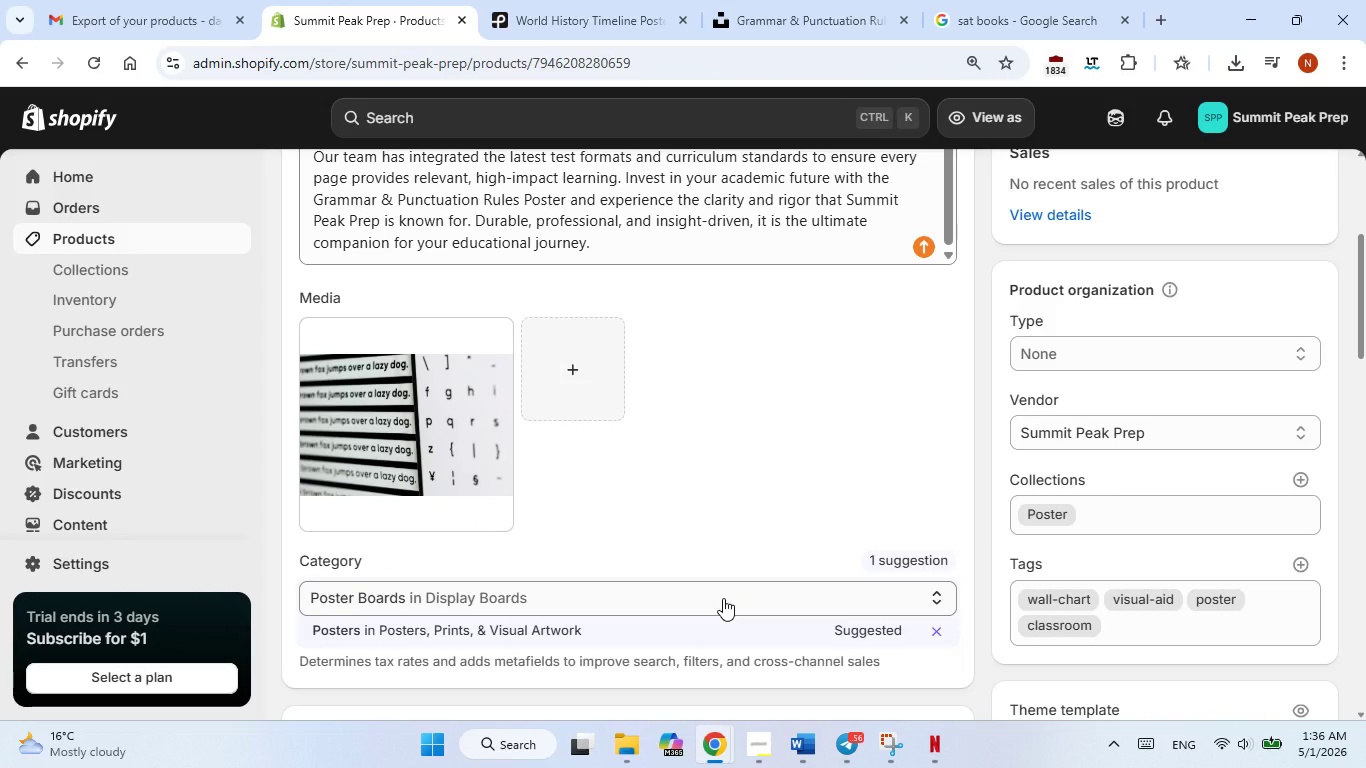 
wait(5.64)
 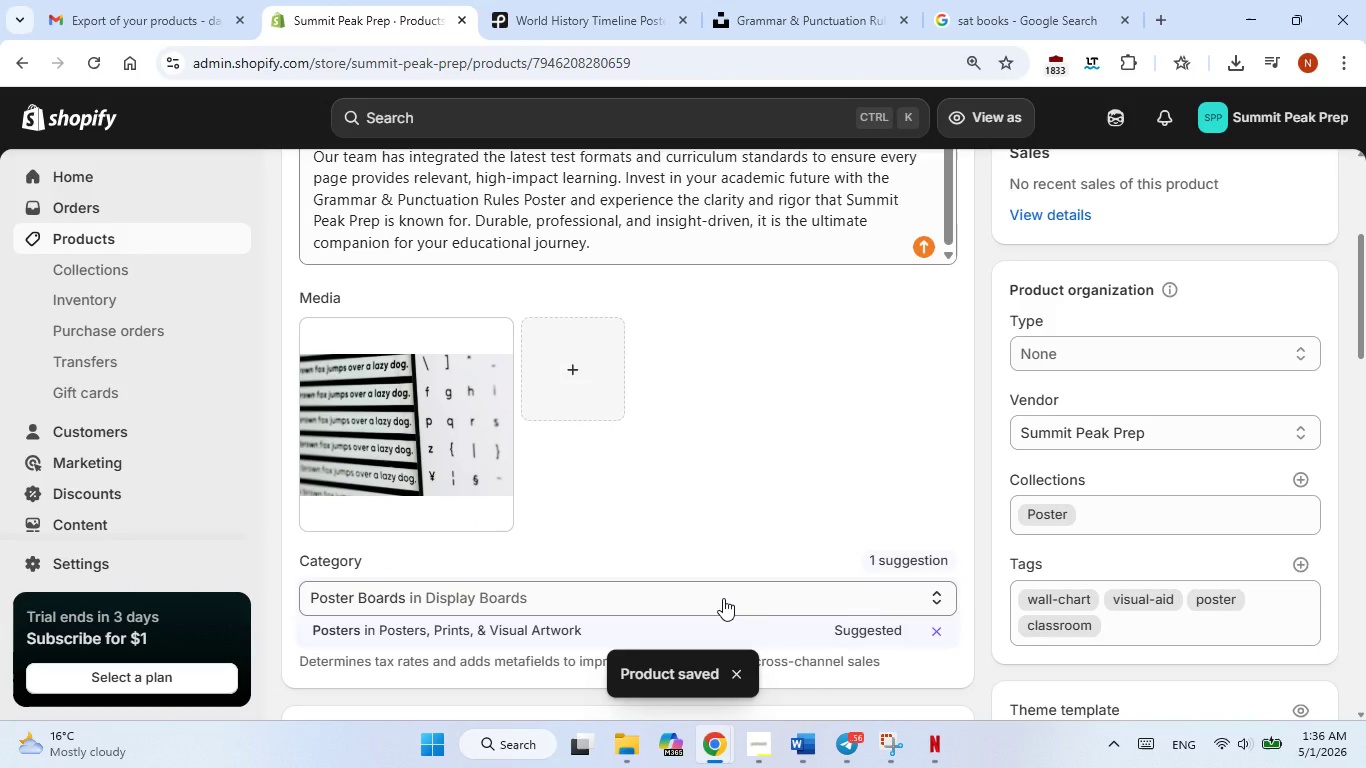 
left_click([861, 617])
 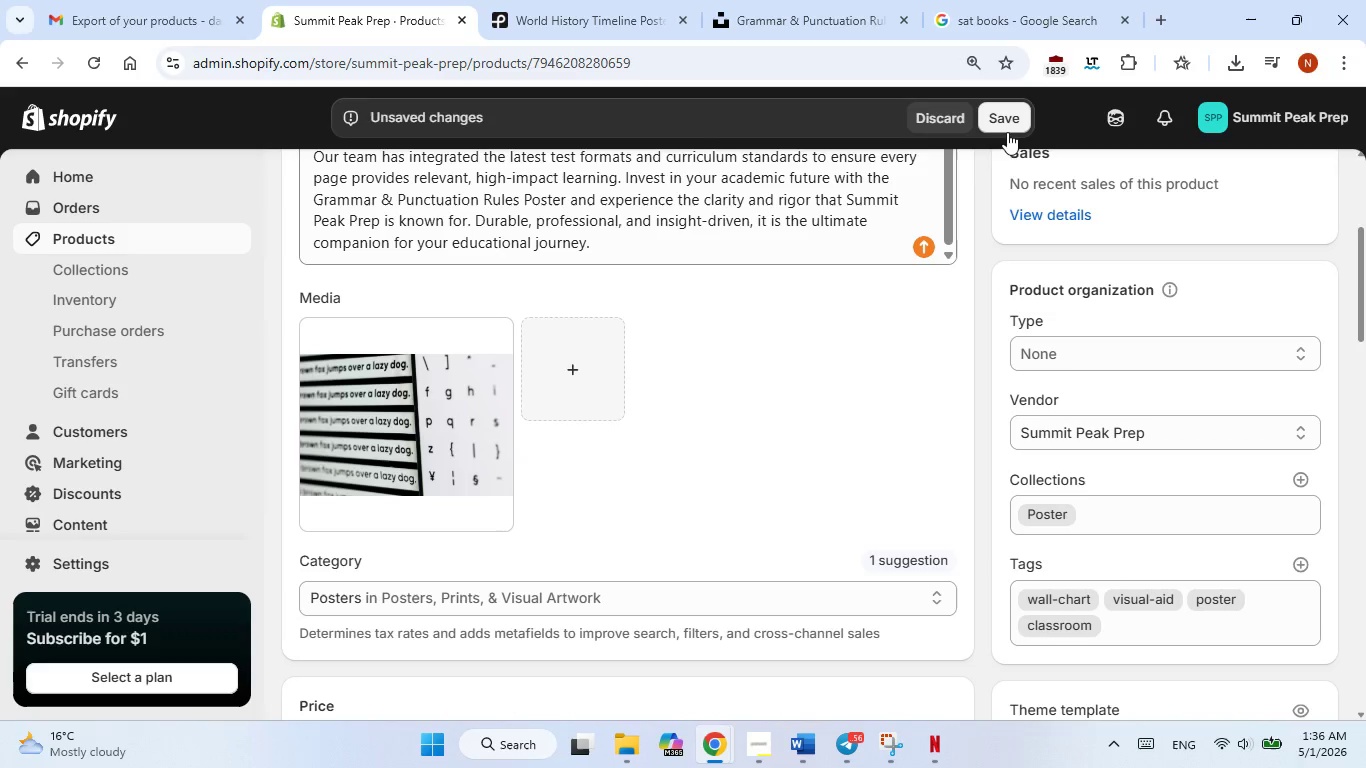 
left_click([1007, 128])
 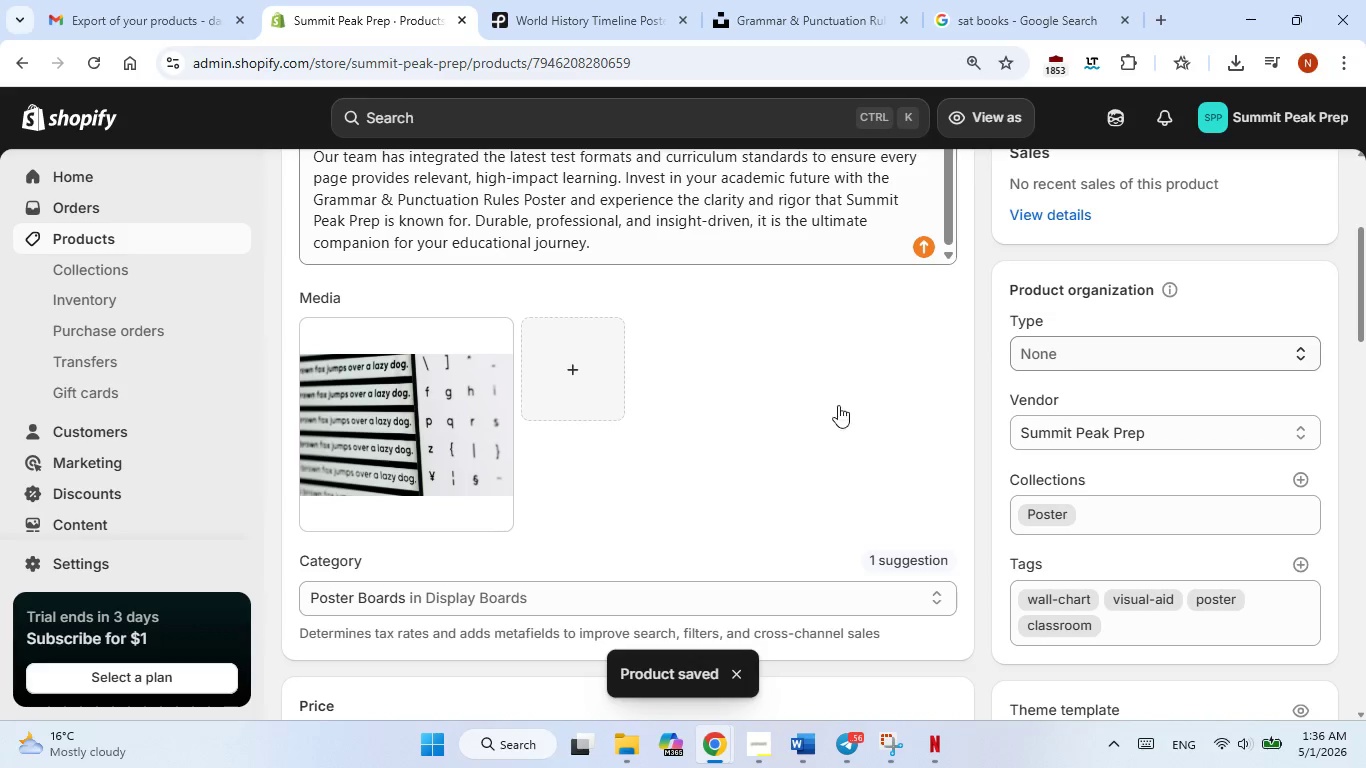 
wait(7.19)
 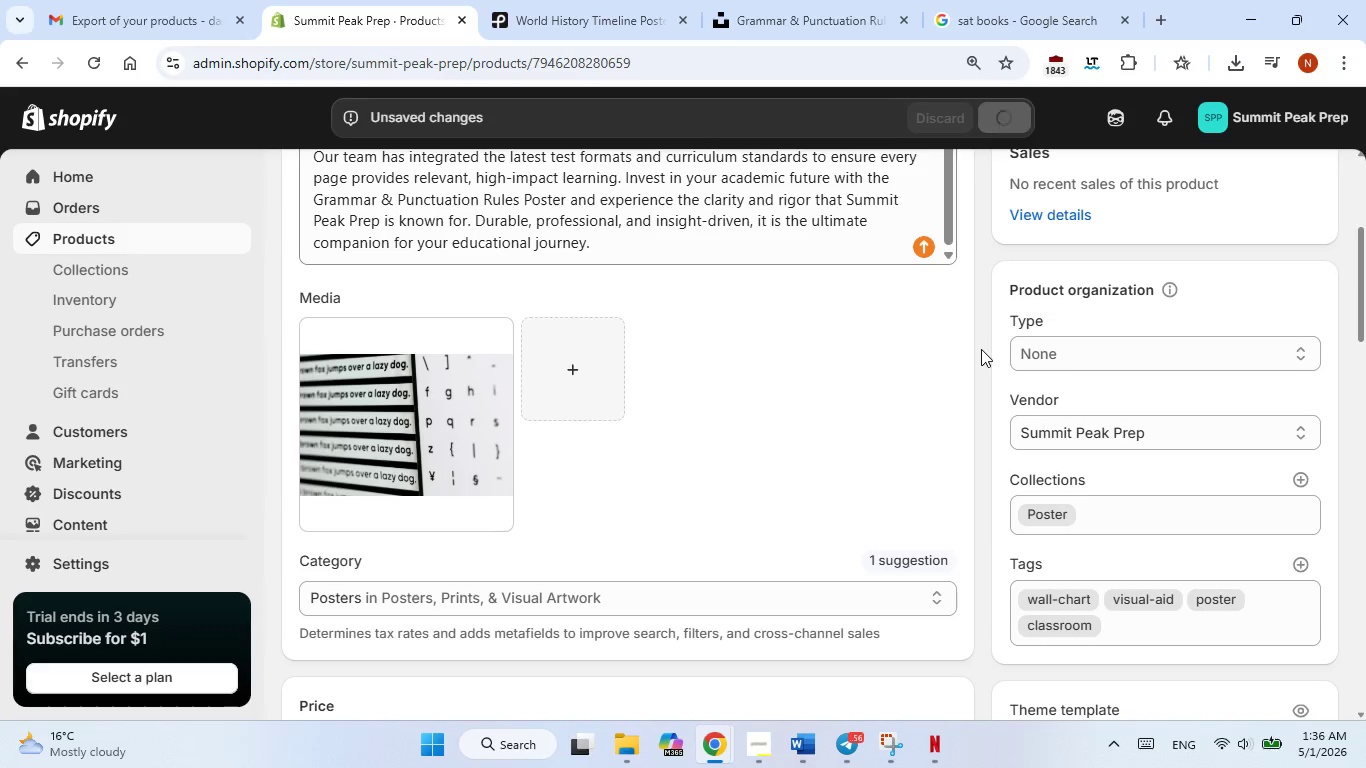 
scroll: coordinate [849, 558], scroll_direction: down, amount: 2.0
 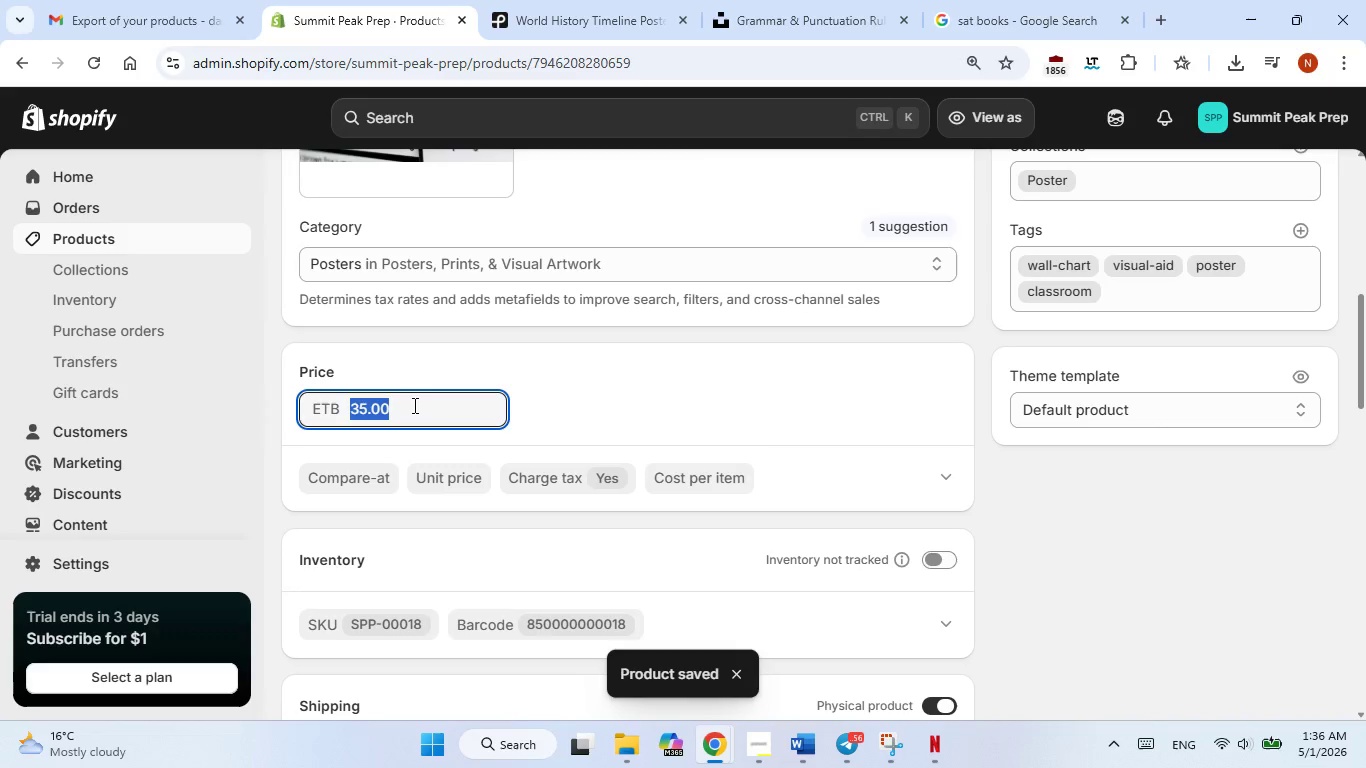 
double_click([413, 405])
 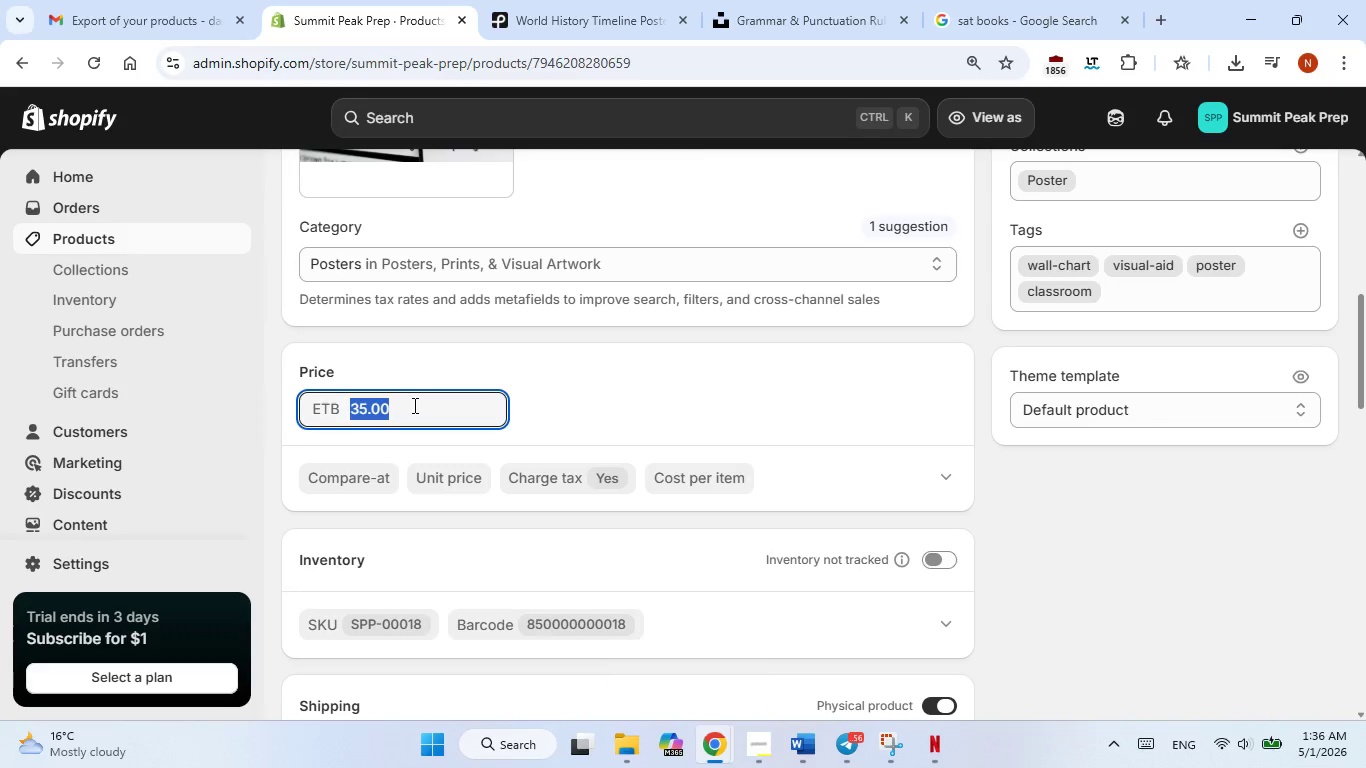 
triple_click([413, 405])
 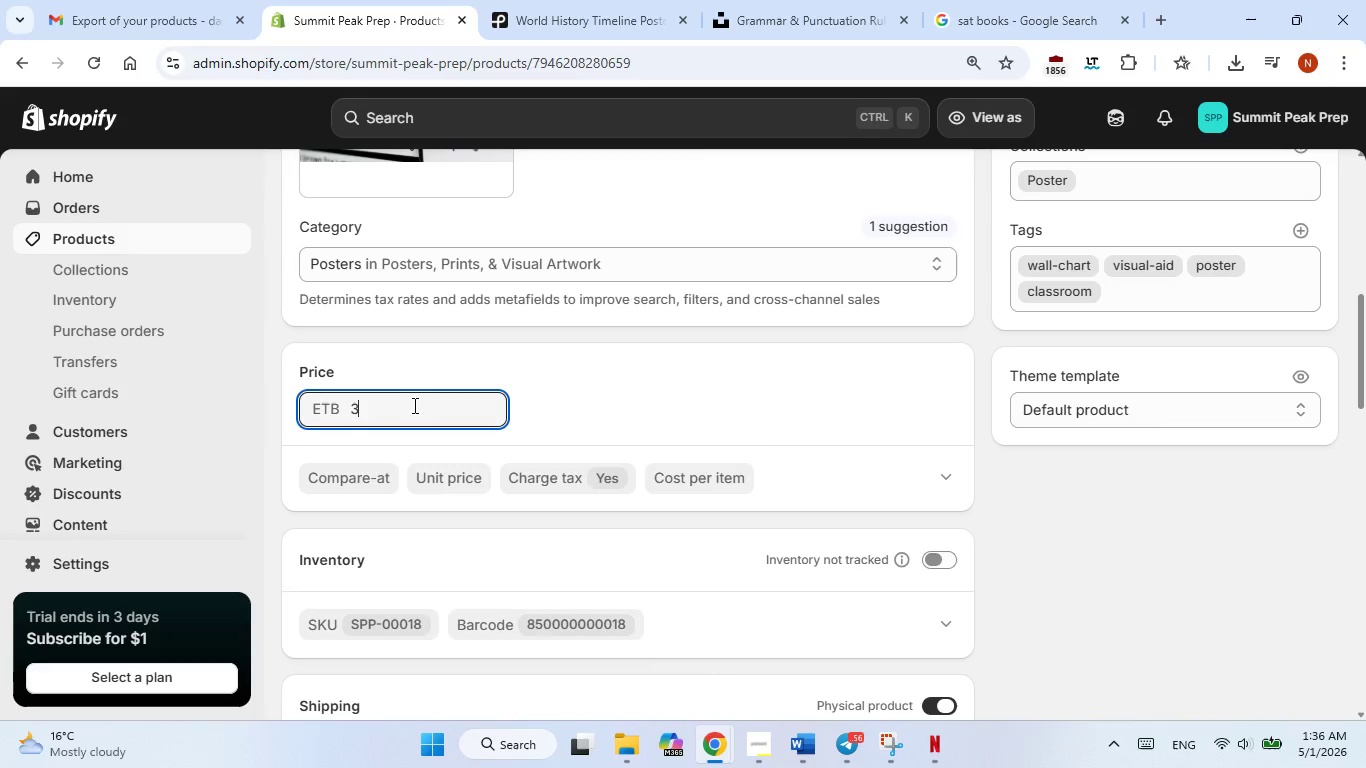 
key(Numpad3)
 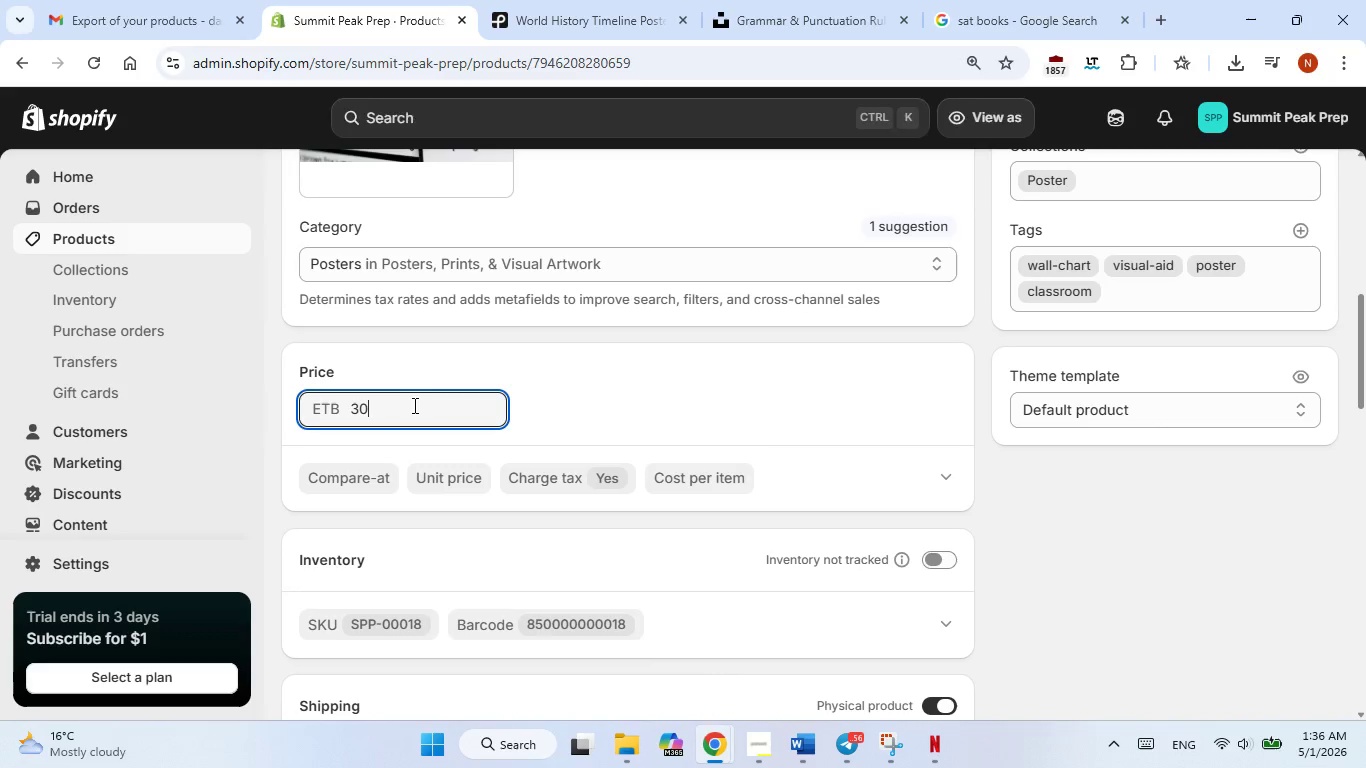 
key(Numpad0)
 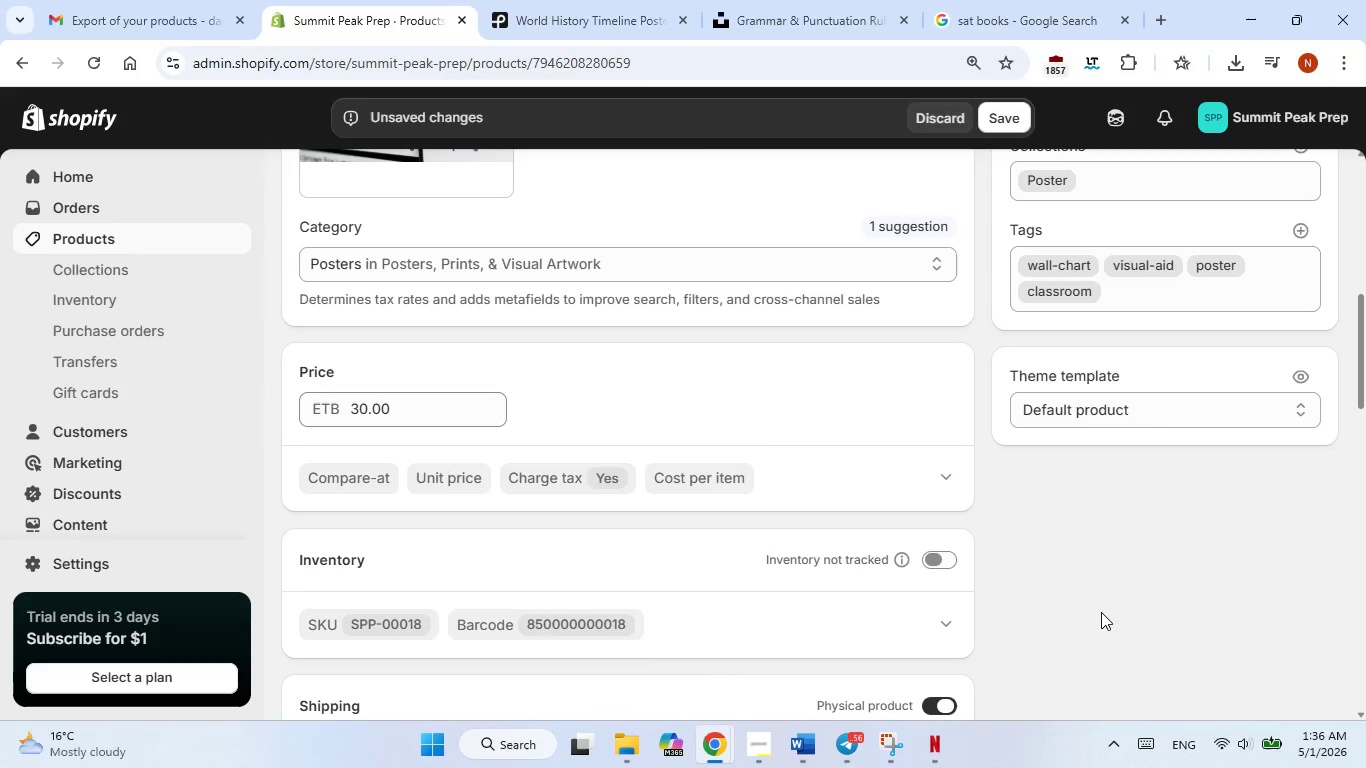 
left_click([1101, 612])
 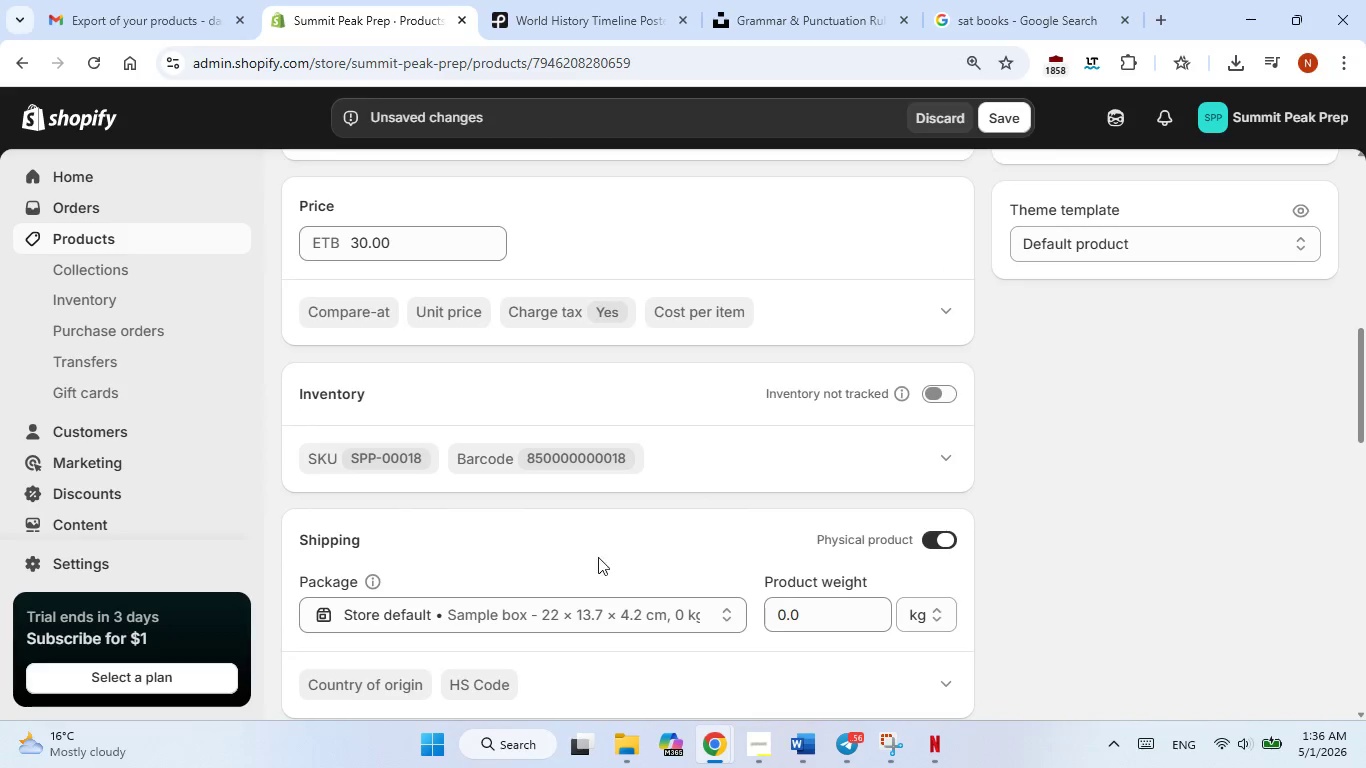 
scroll: coordinate [745, 580], scroll_direction: down, amount: 1.0
 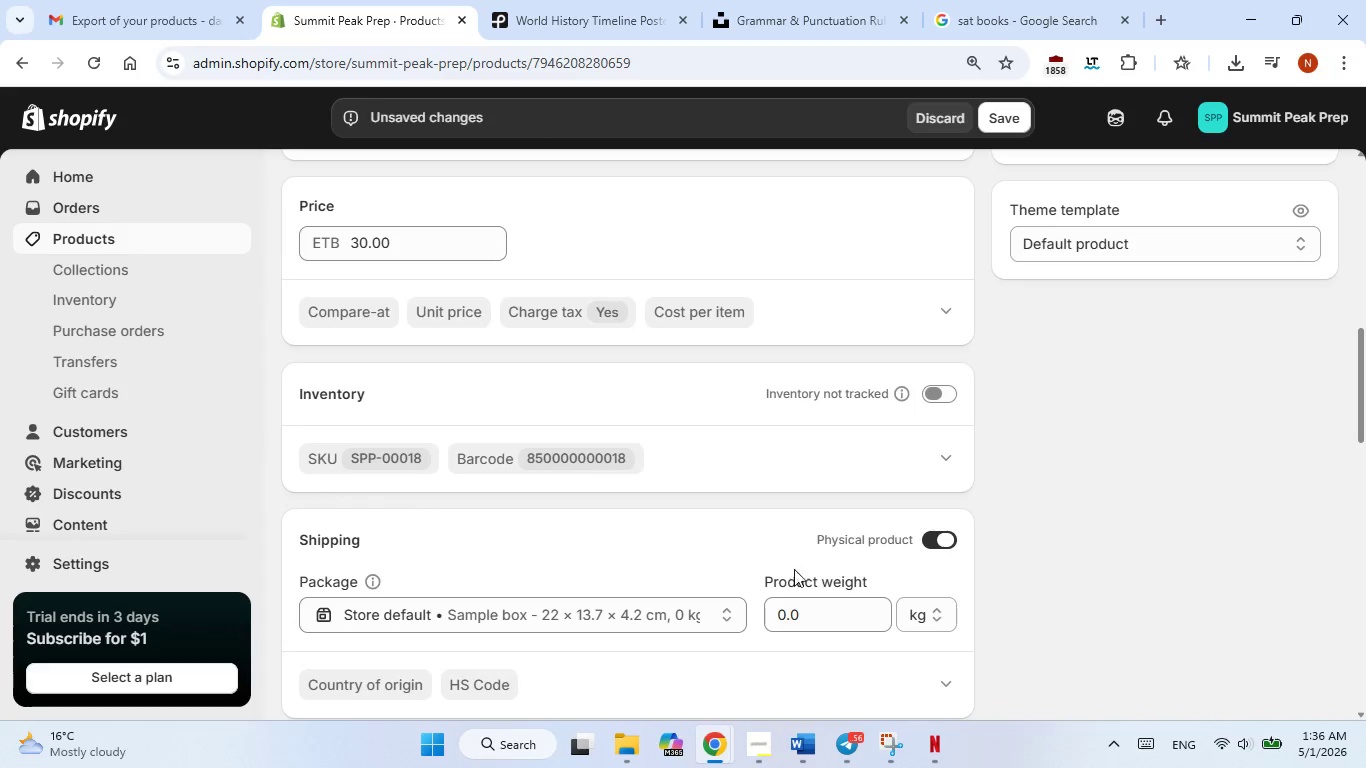 
double_click([802, 613])
 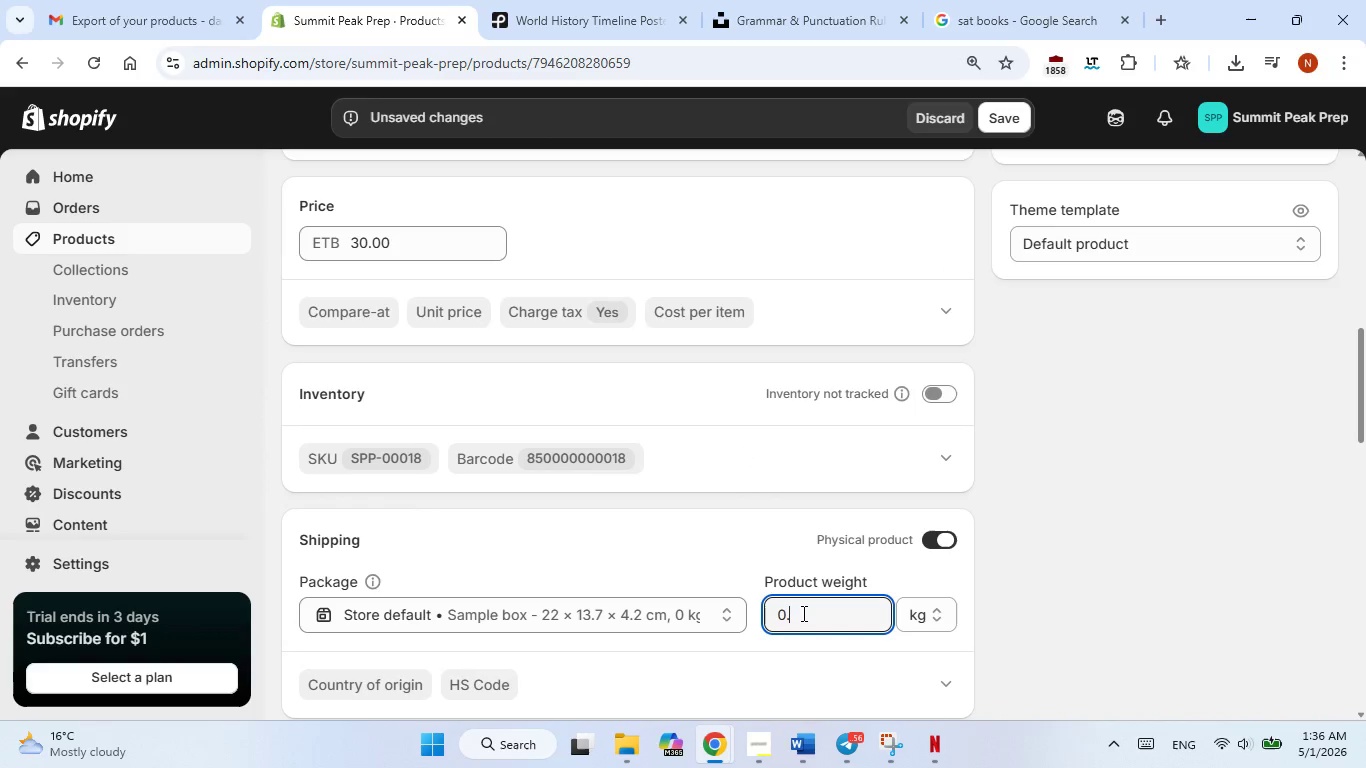 
key(Numpad0)
 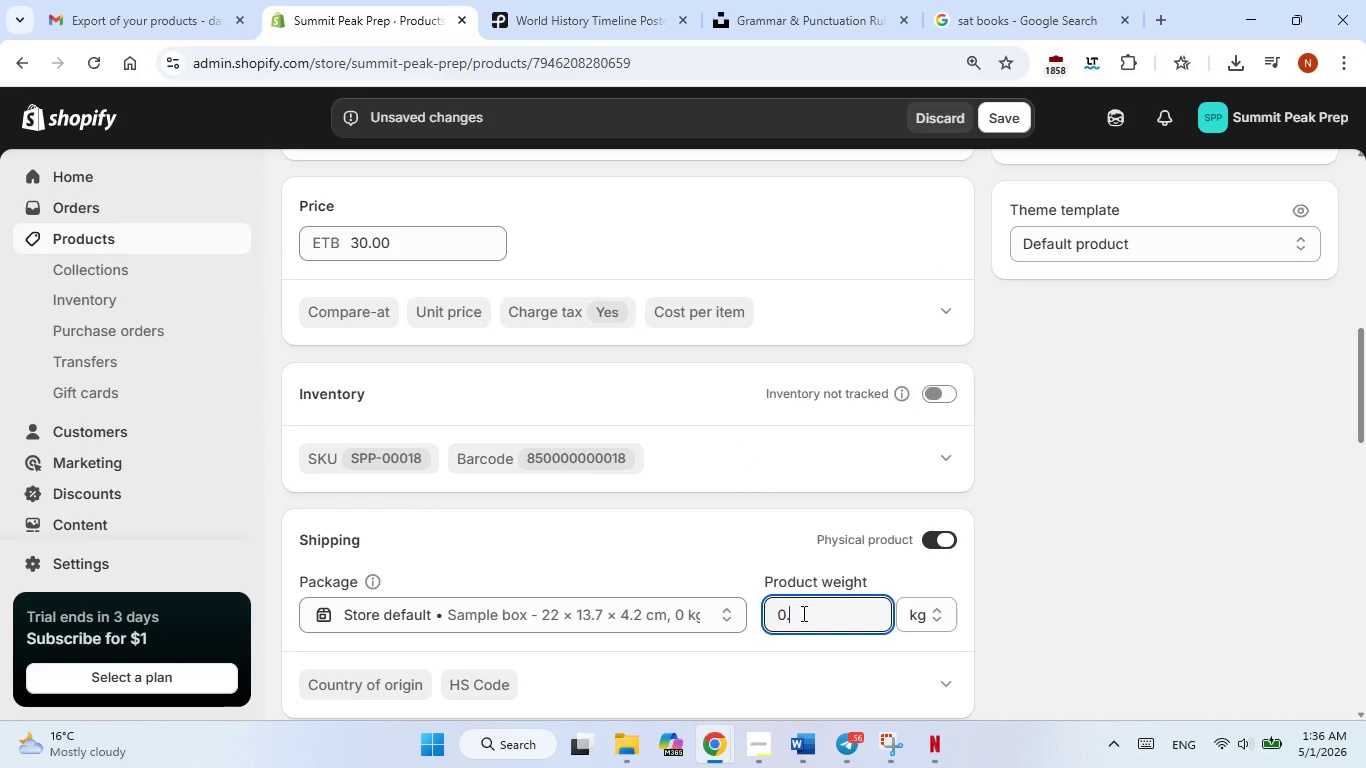 
key(NumpadDecimal)
 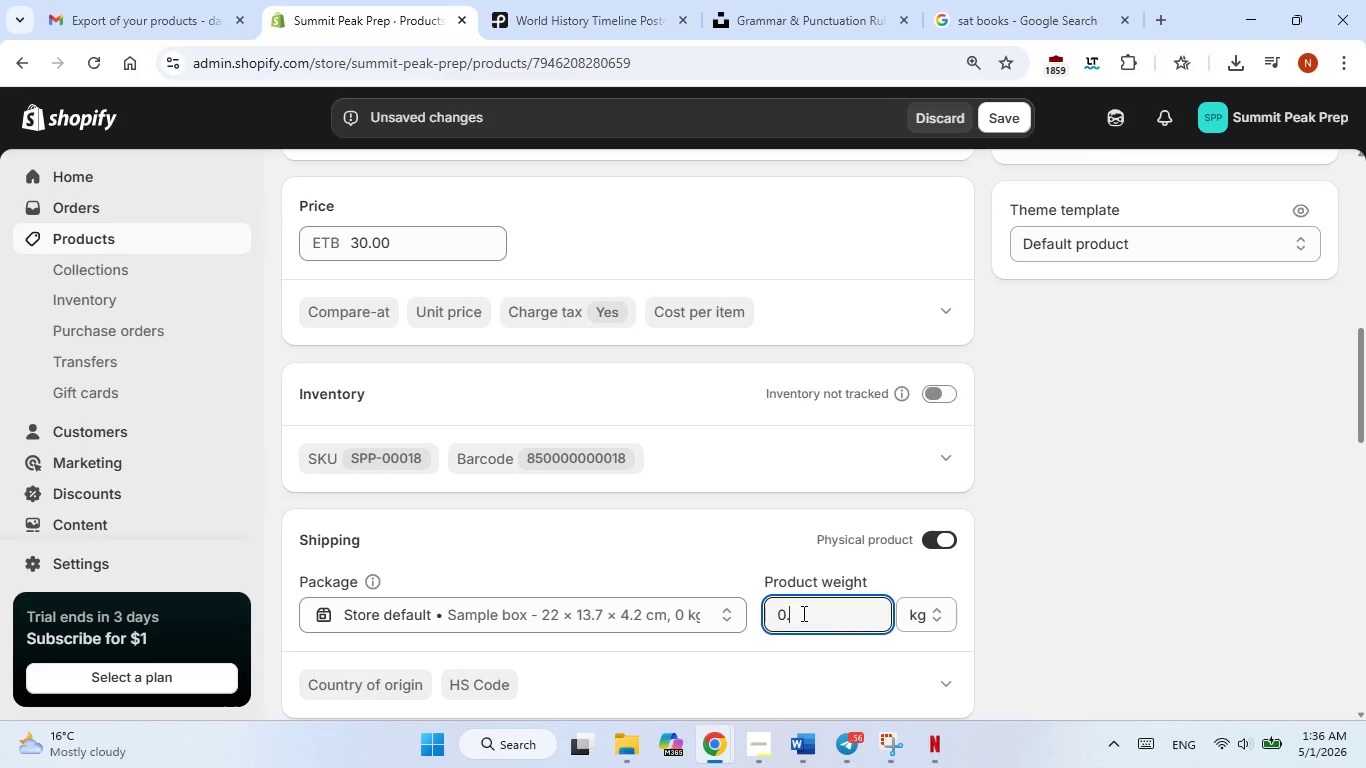 
key(Numpad8)
 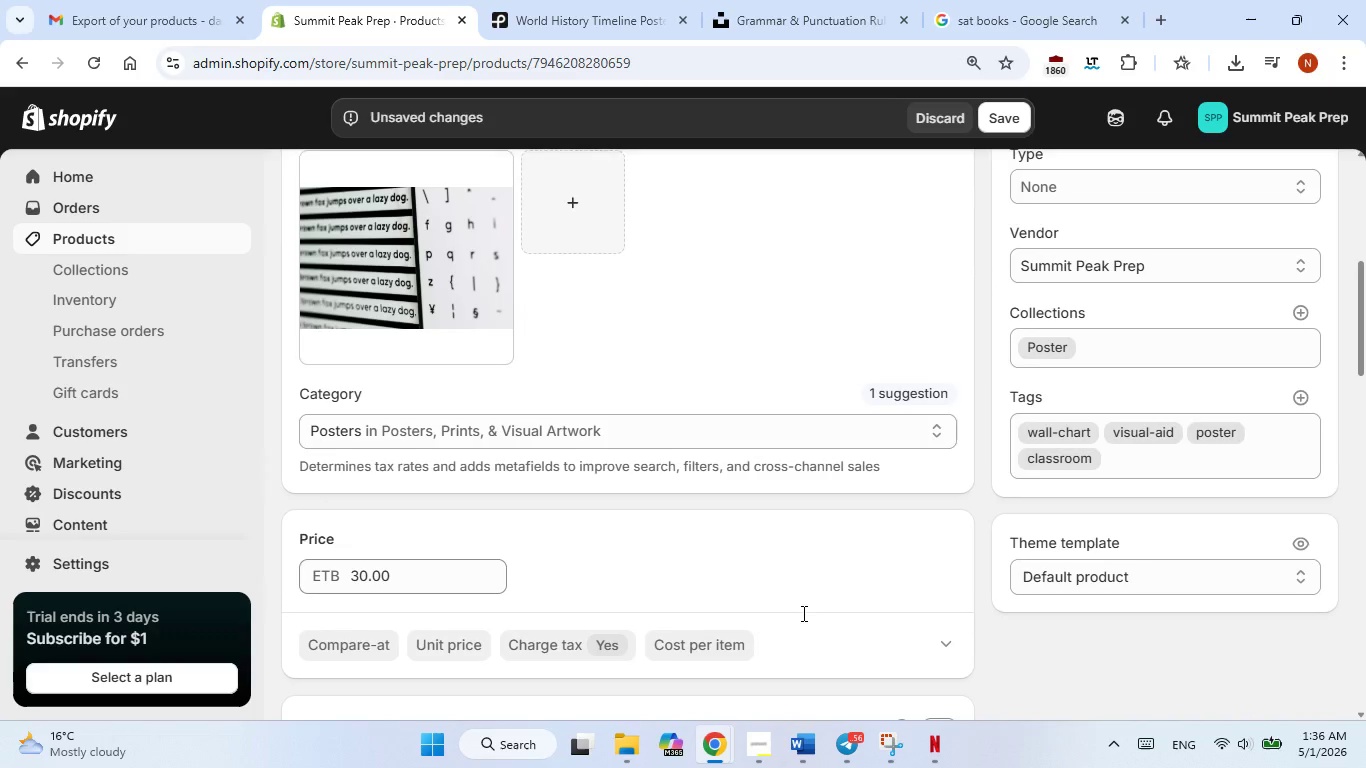 
scroll: coordinate [802, 613], scroll_direction: up, amount: 3.0
 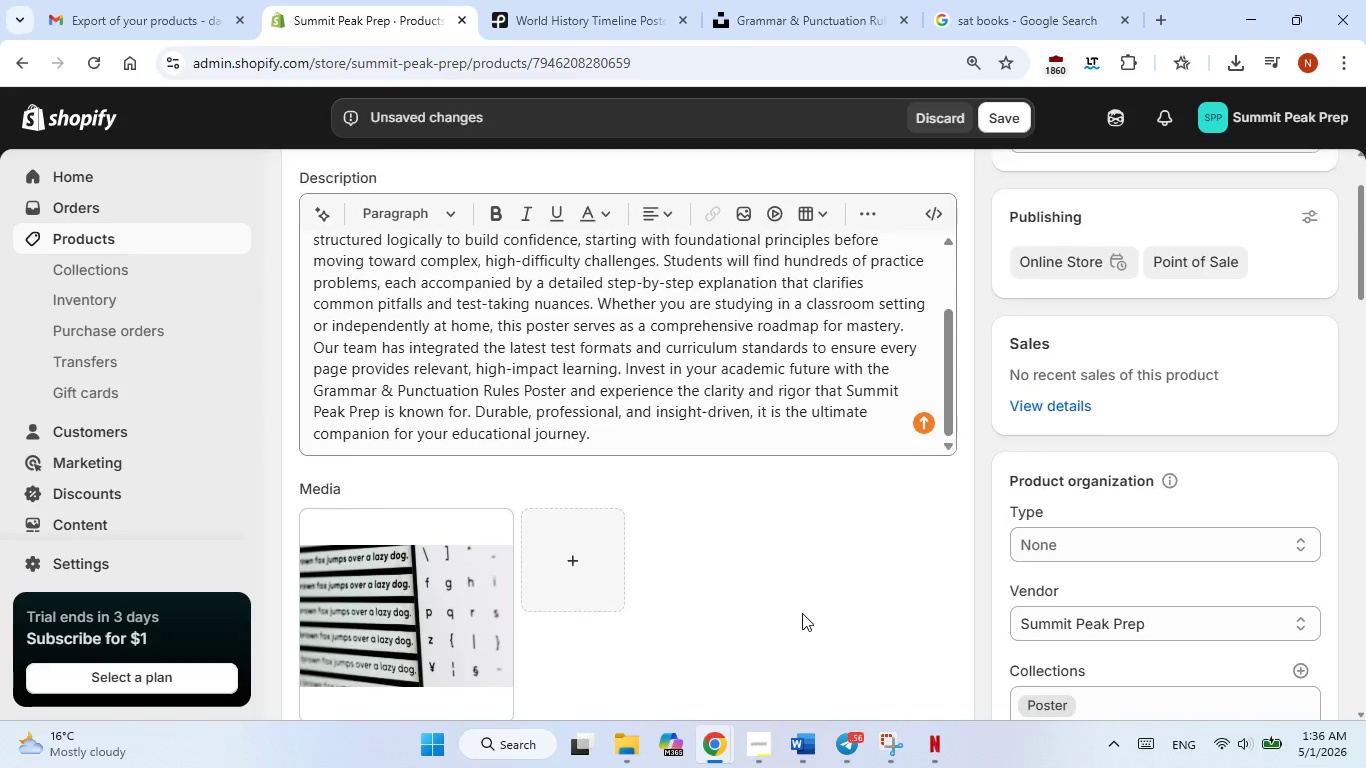 
scroll: coordinate [802, 613], scroll_direction: down, amount: 11.0
 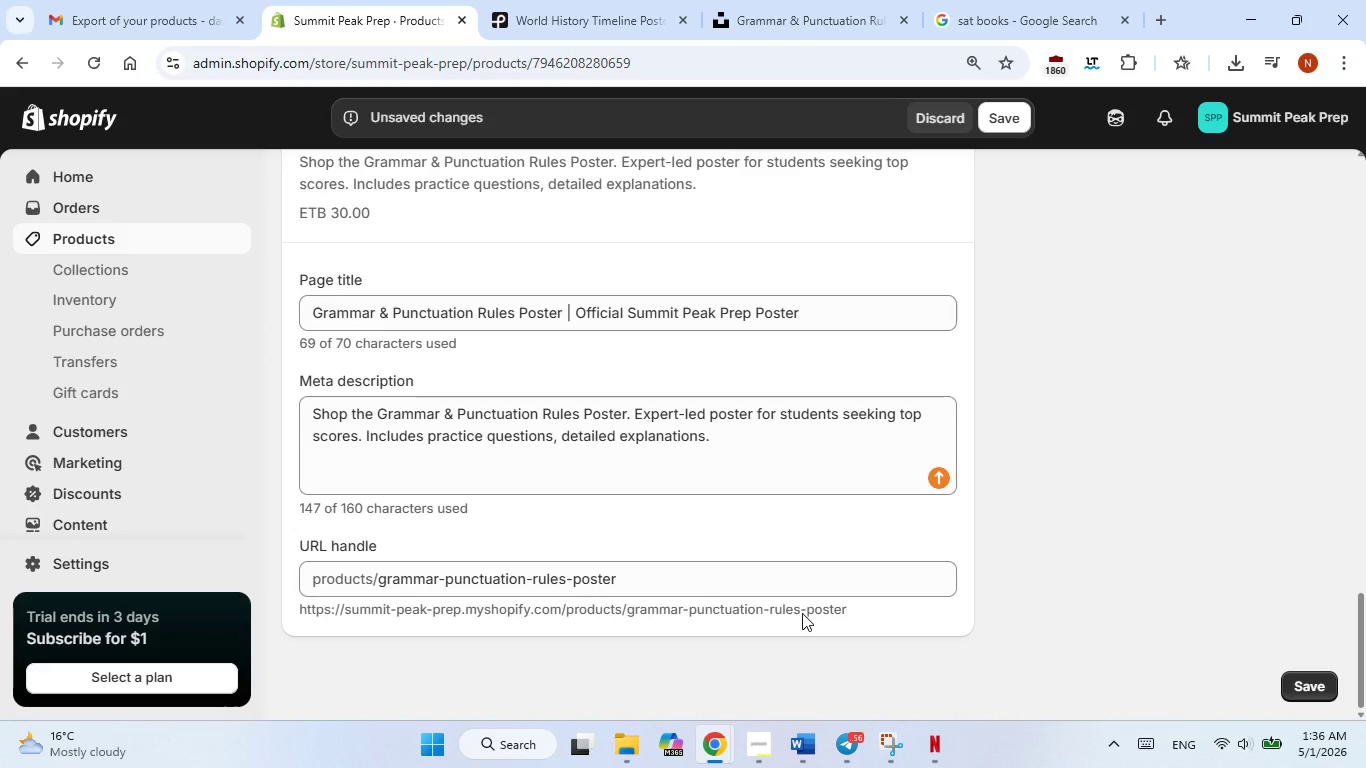 
scroll: coordinate [802, 613], scroll_direction: up, amount: 16.0
 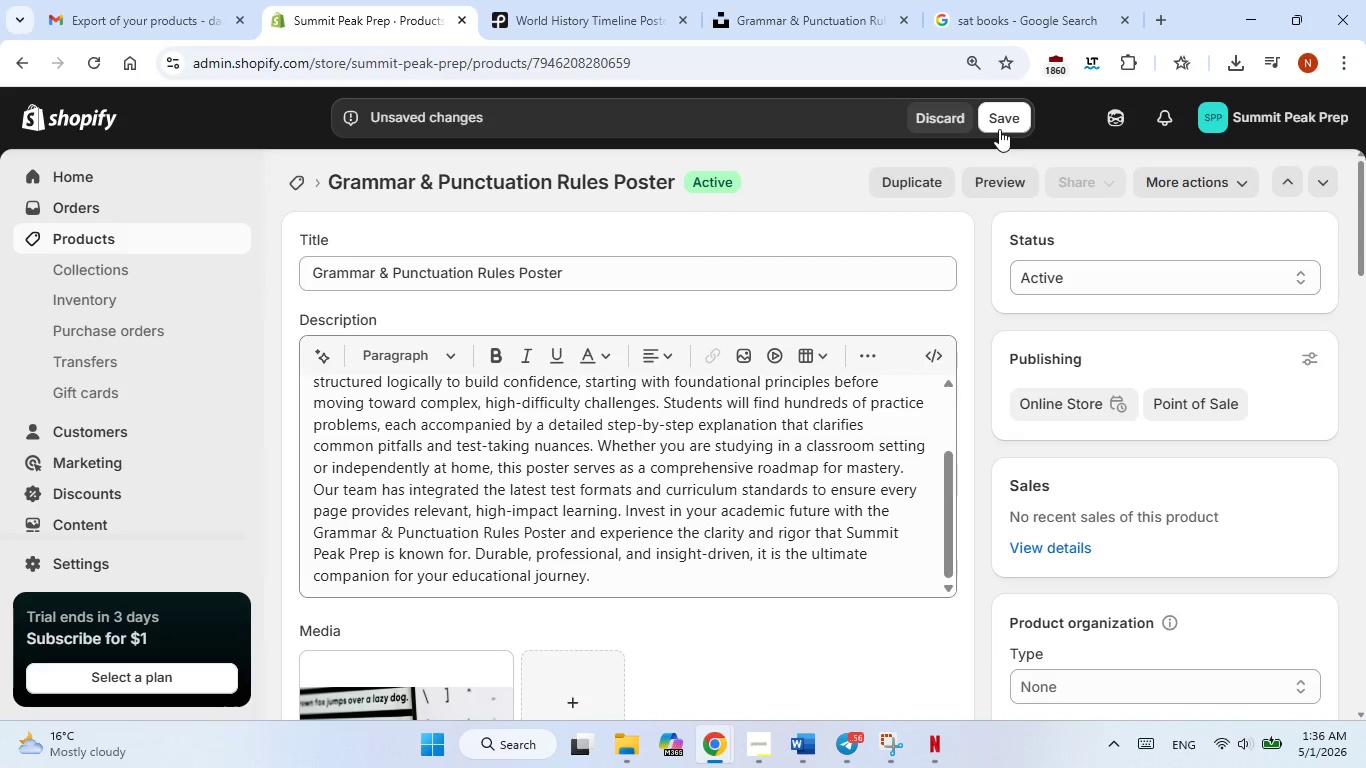 
left_click([996, 132])
 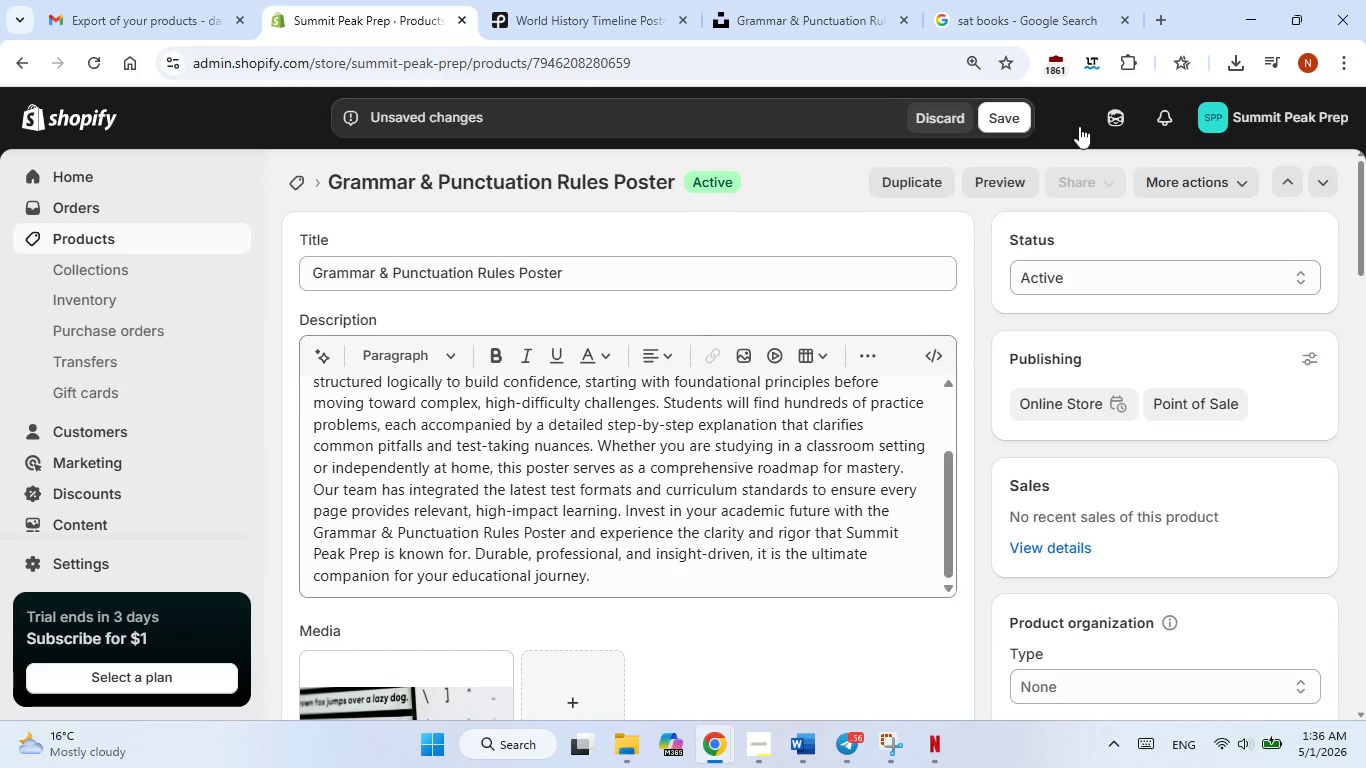 
left_click([1011, 122])
 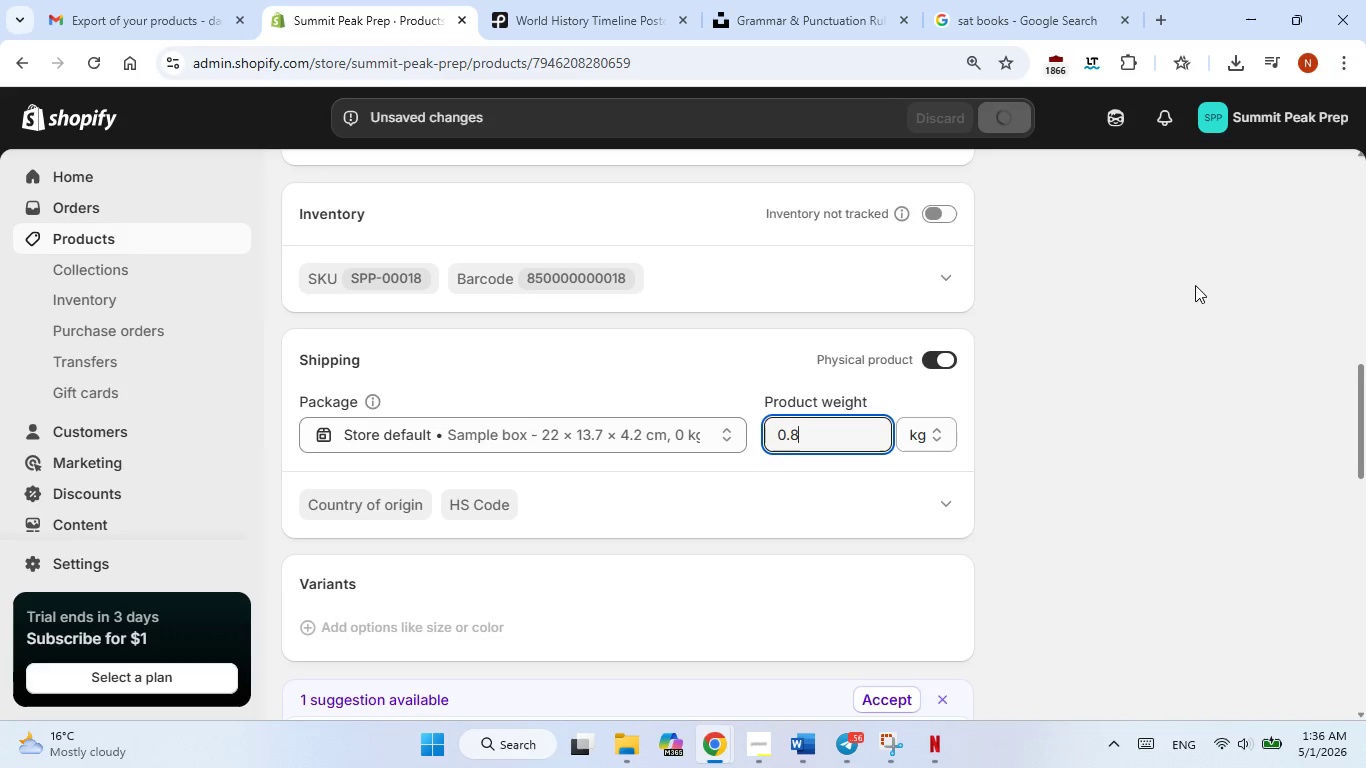 
scroll: coordinate [1194, 277], scroll_direction: up, amount: 11.0
 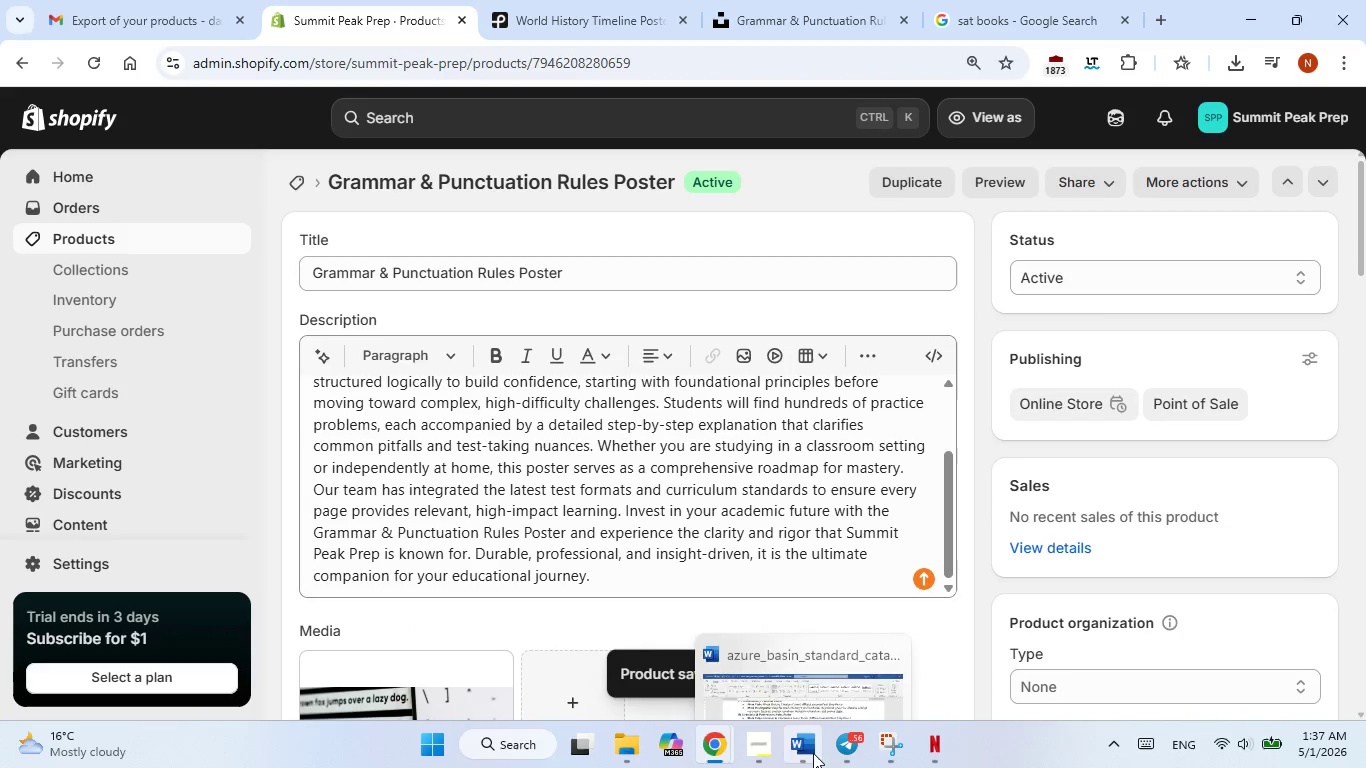 
left_click([813, 753])
 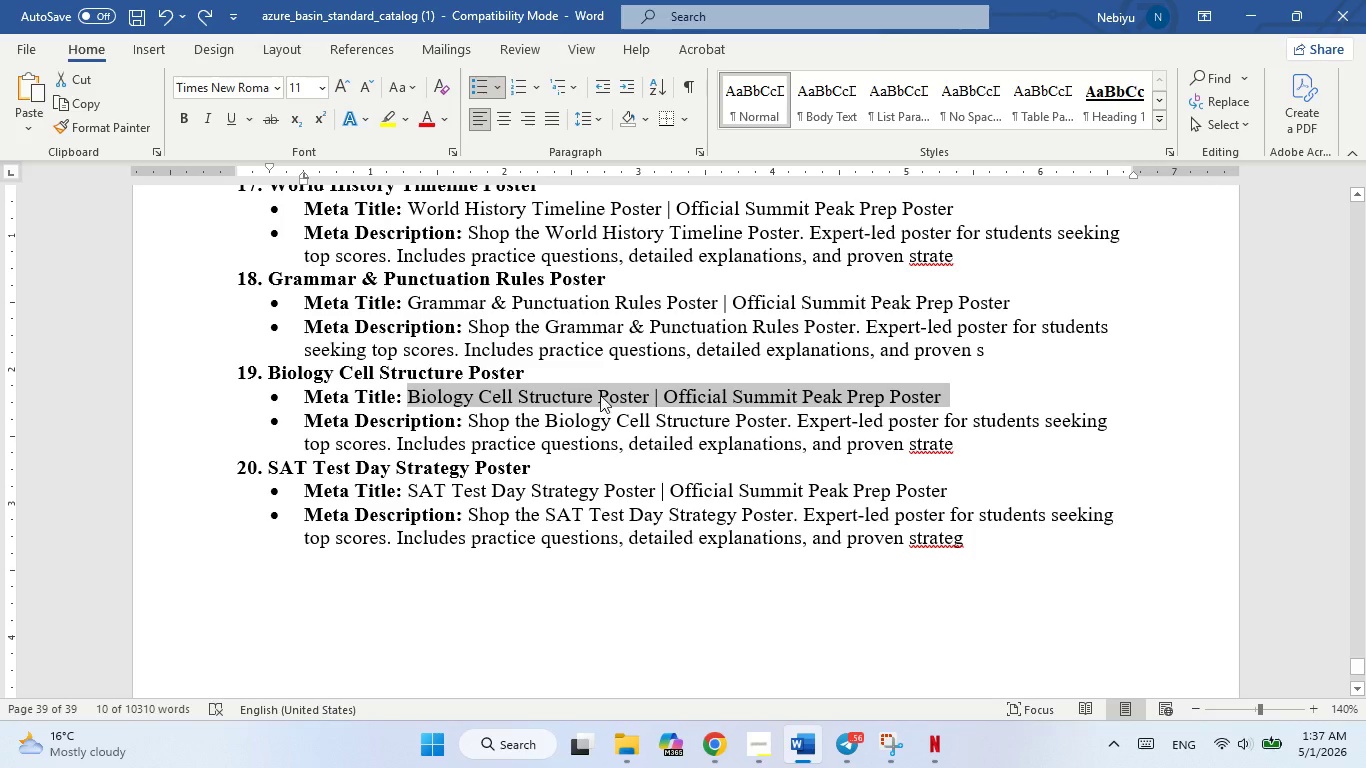 
right_click([598, 391])
 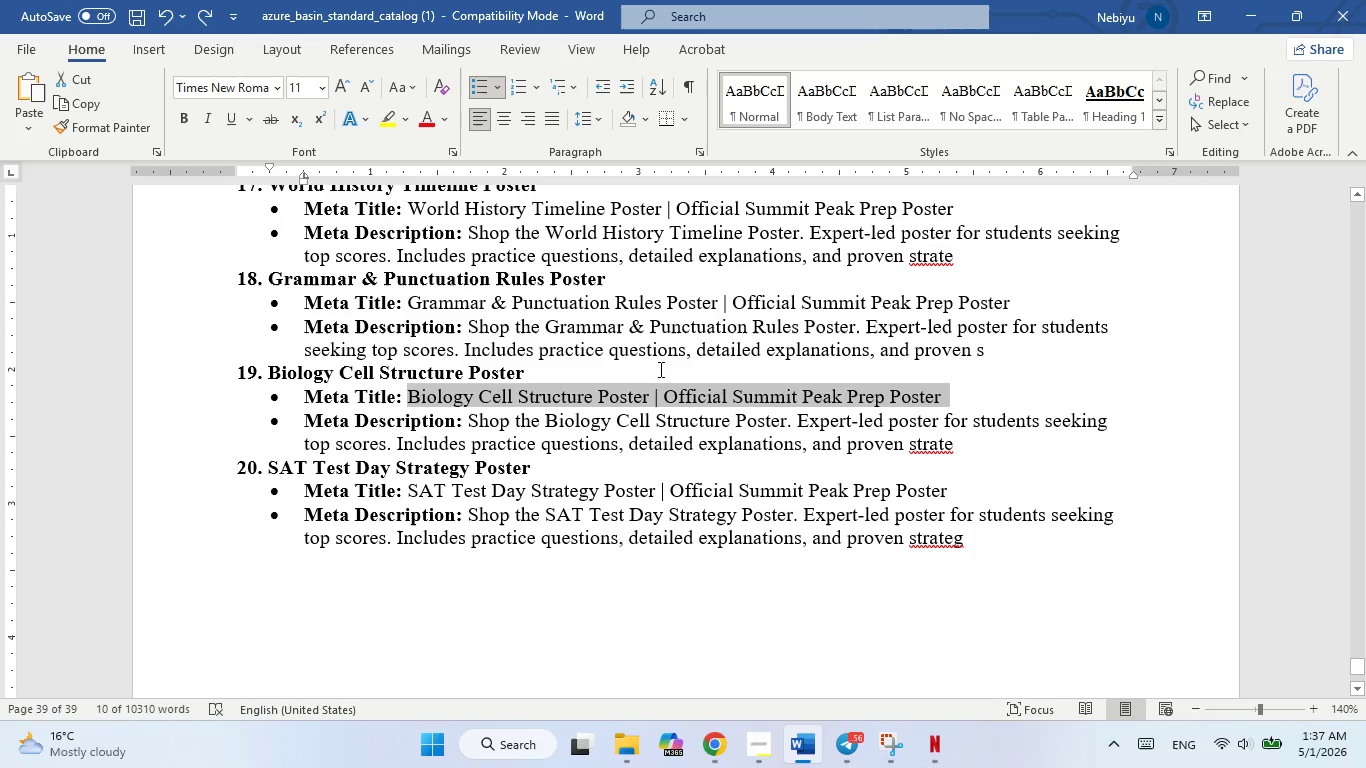 
left_click([656, 349])
 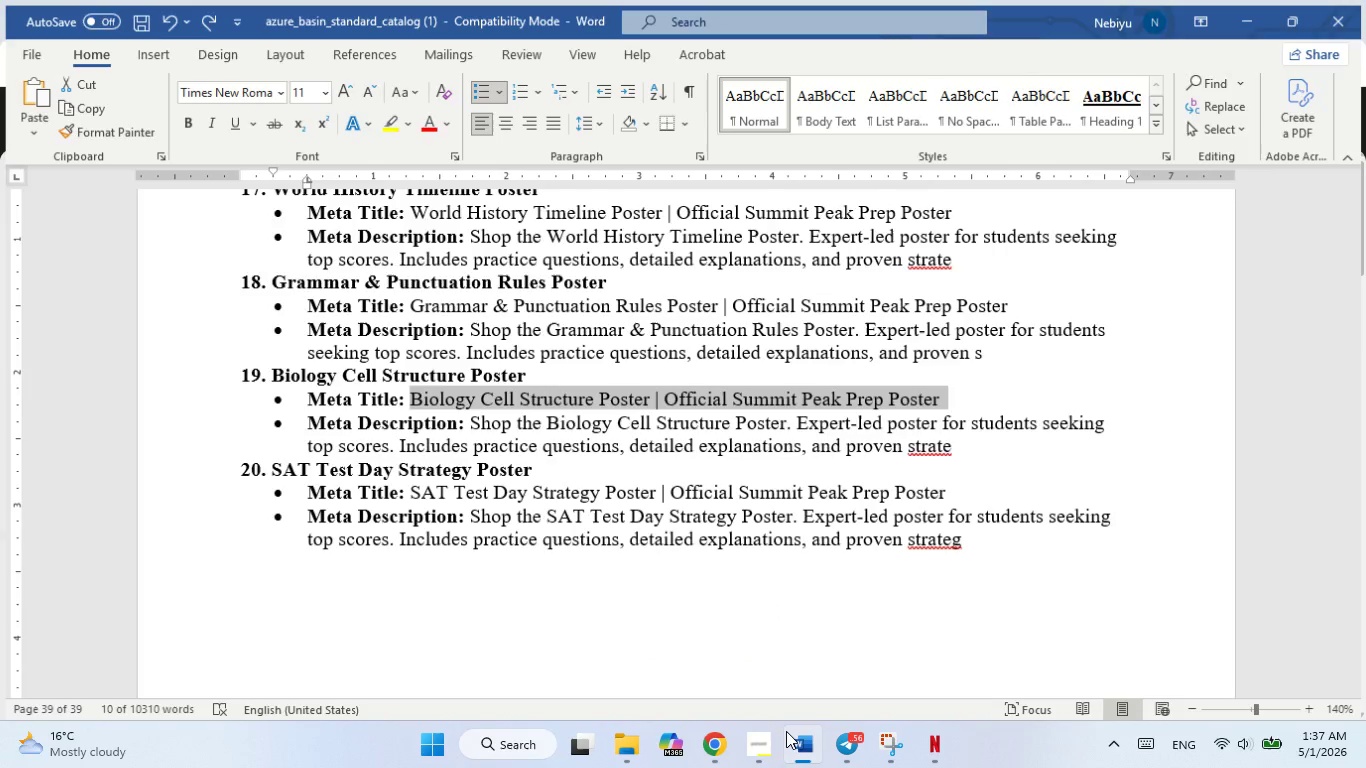 
left_click([786, 731])
 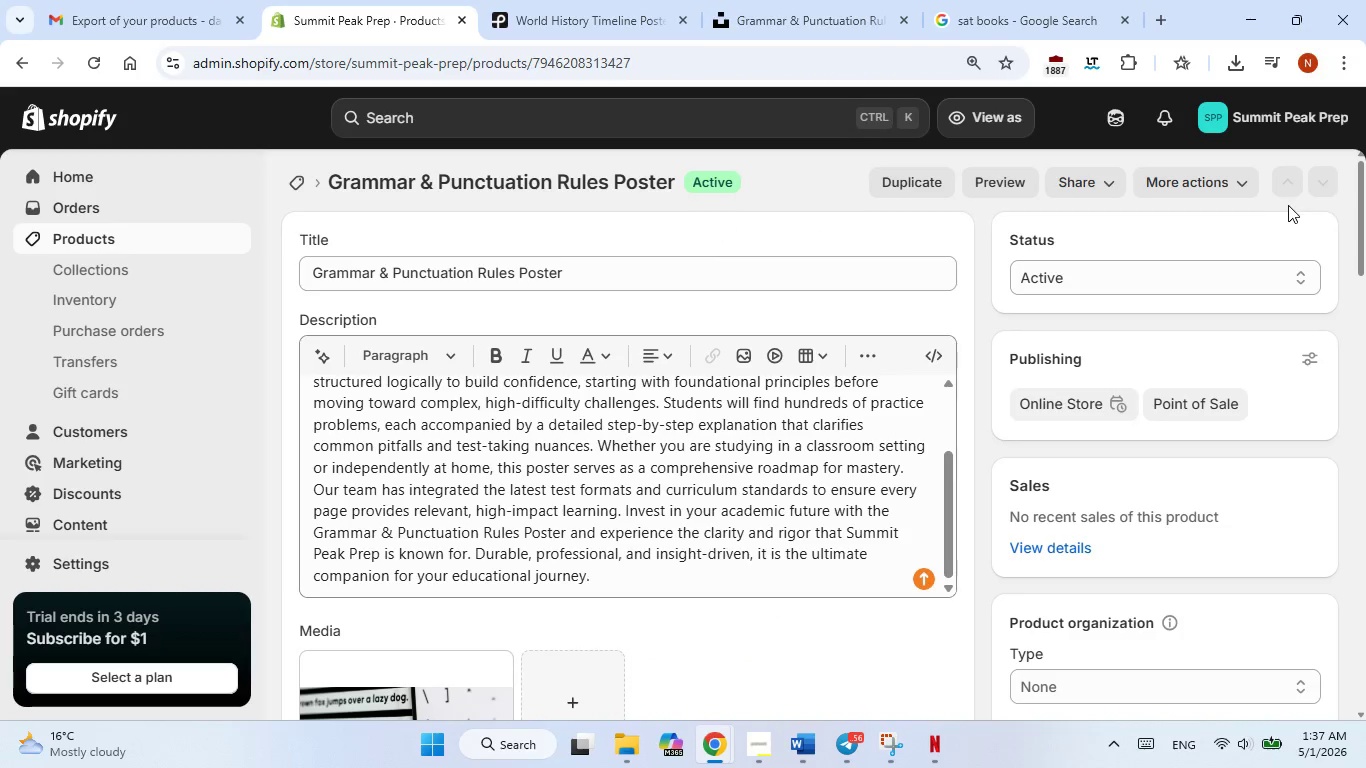 
wait(9.61)
 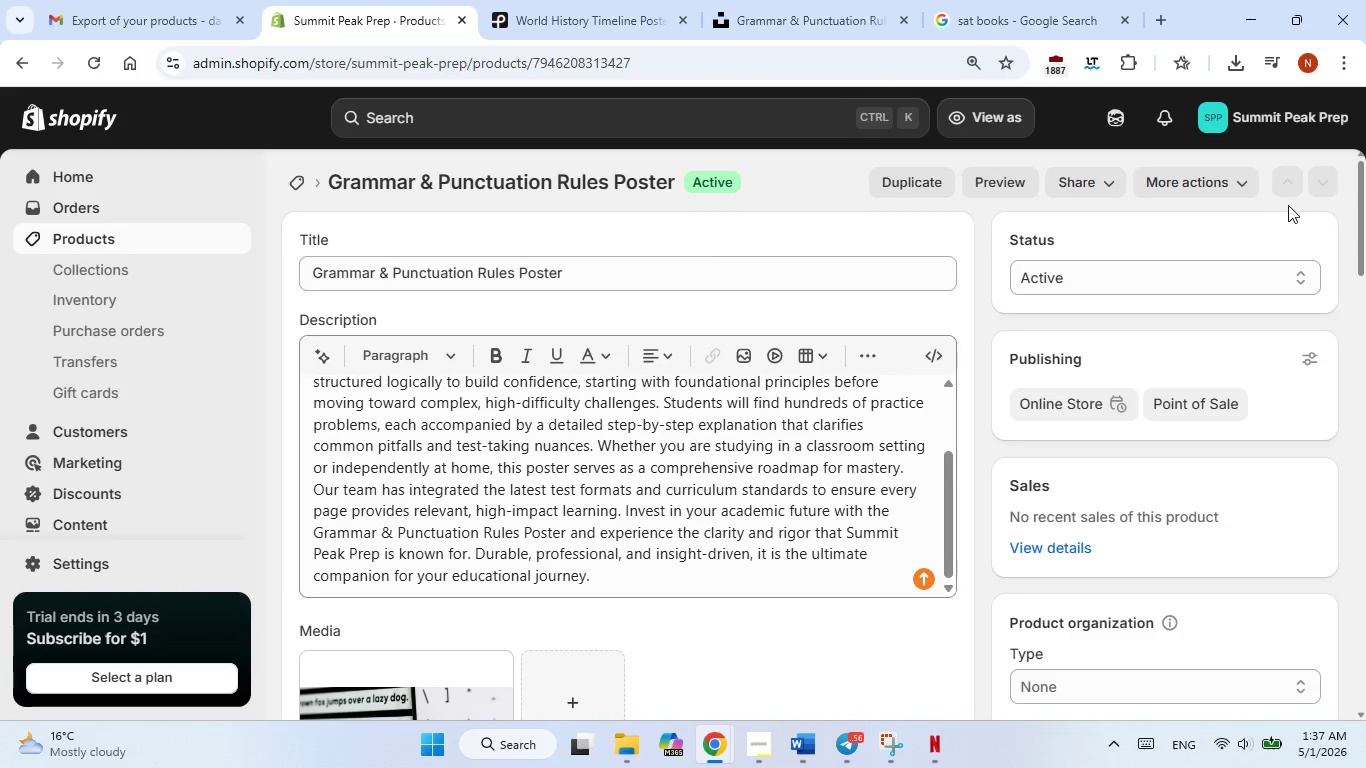 
scroll: coordinate [904, 484], scroll_direction: down, amount: 16.0
 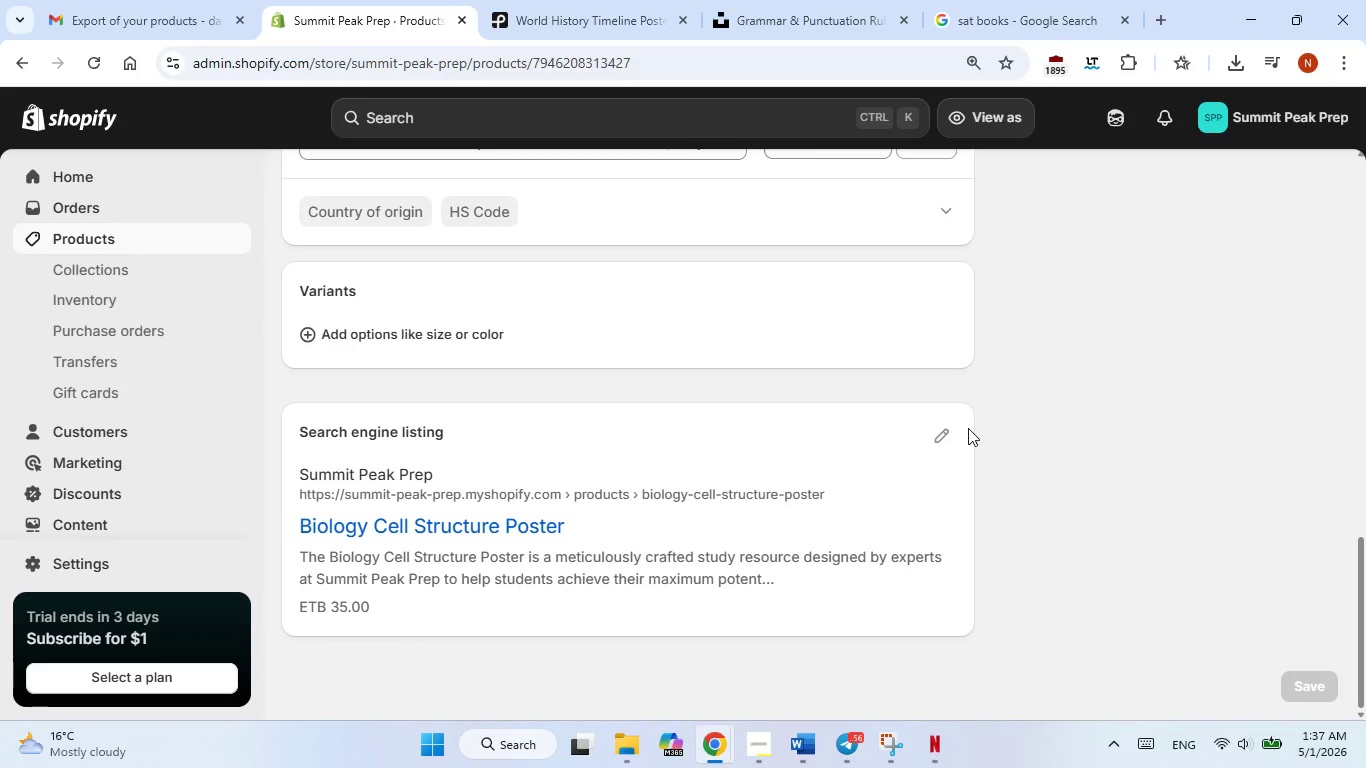 
left_click([968, 428])
 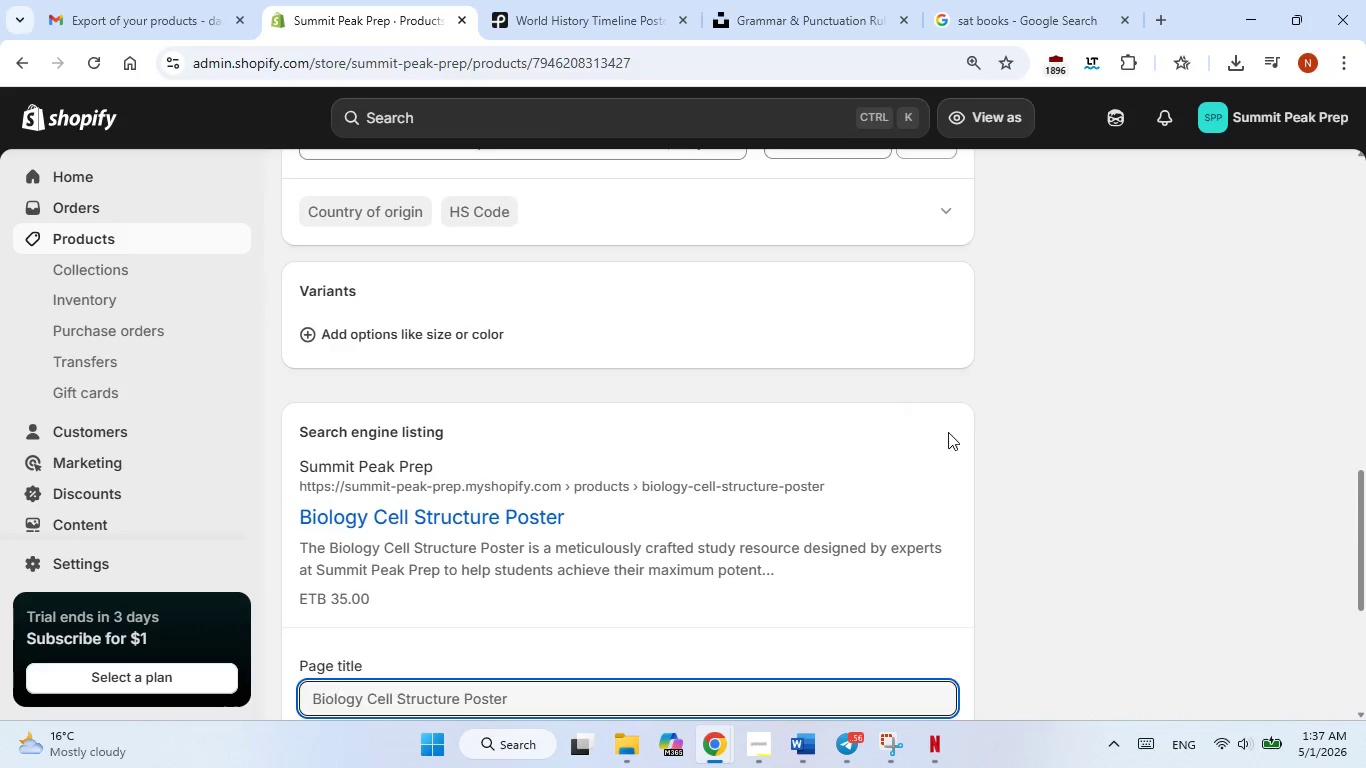 
double_click([948, 432])
 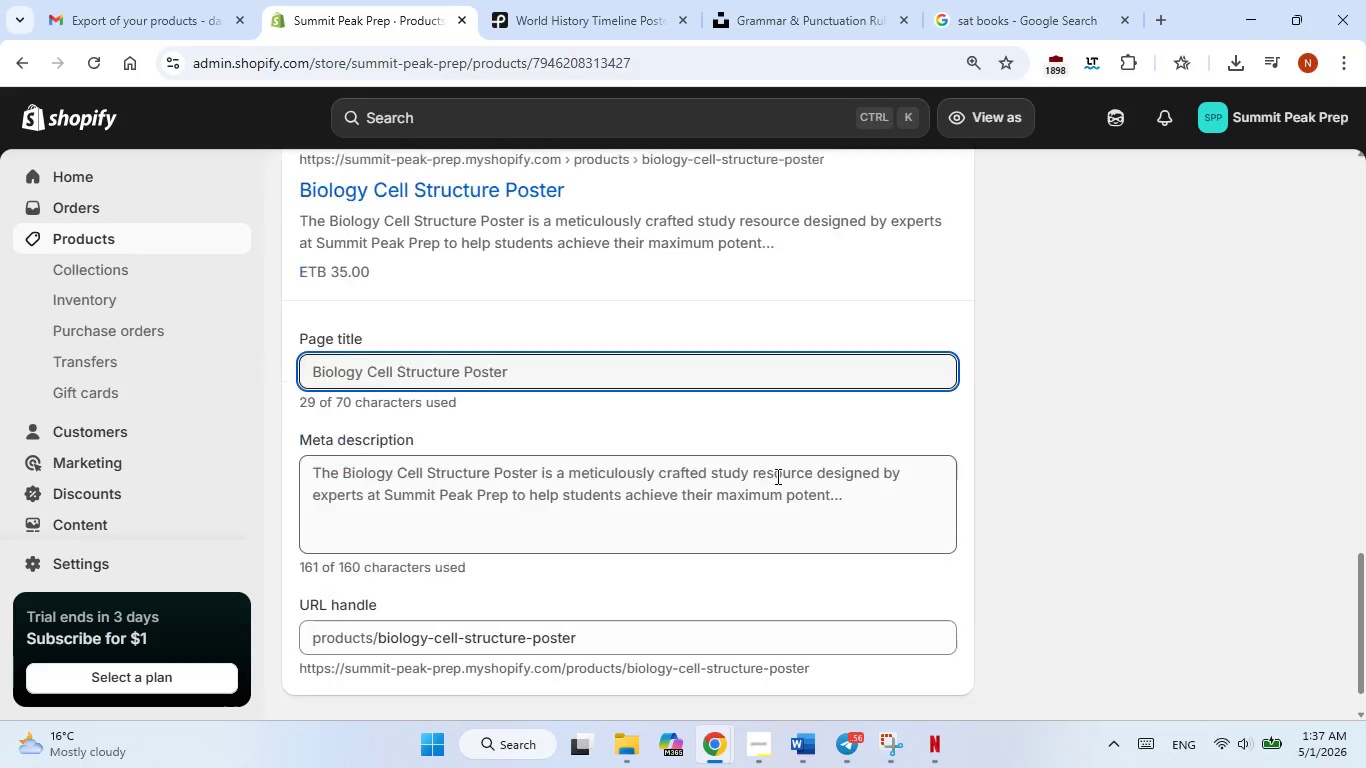 
scroll: coordinate [789, 467], scroll_direction: down, amount: 2.0
 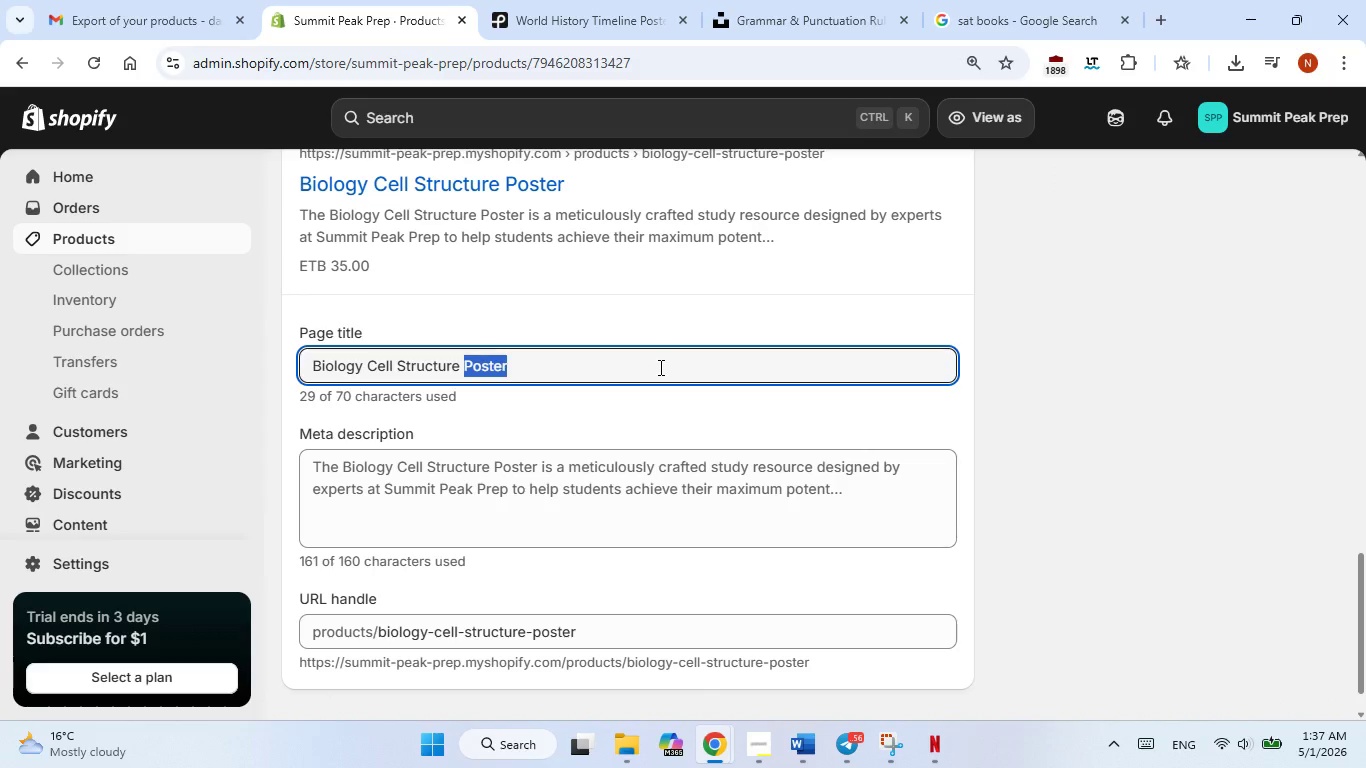 
double_click([659, 367])
 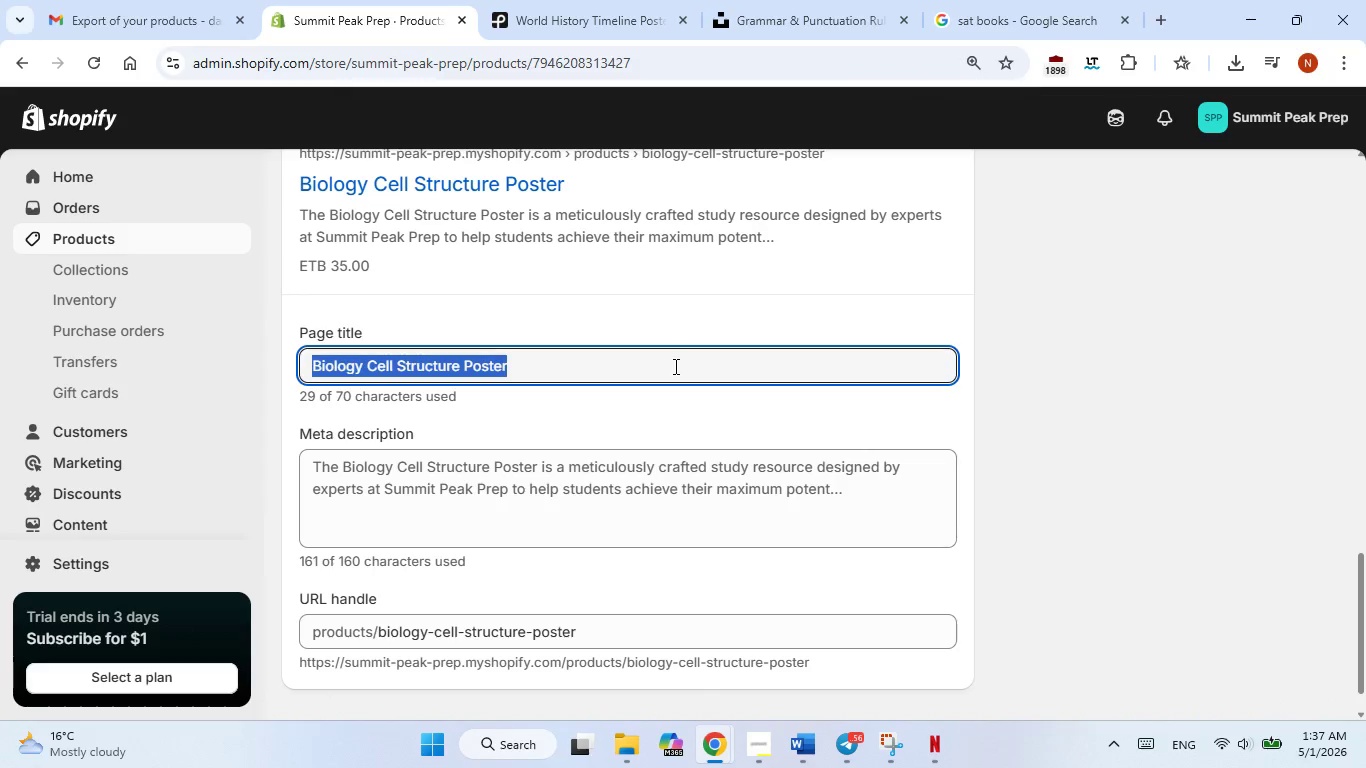 
triple_click([659, 367])
 